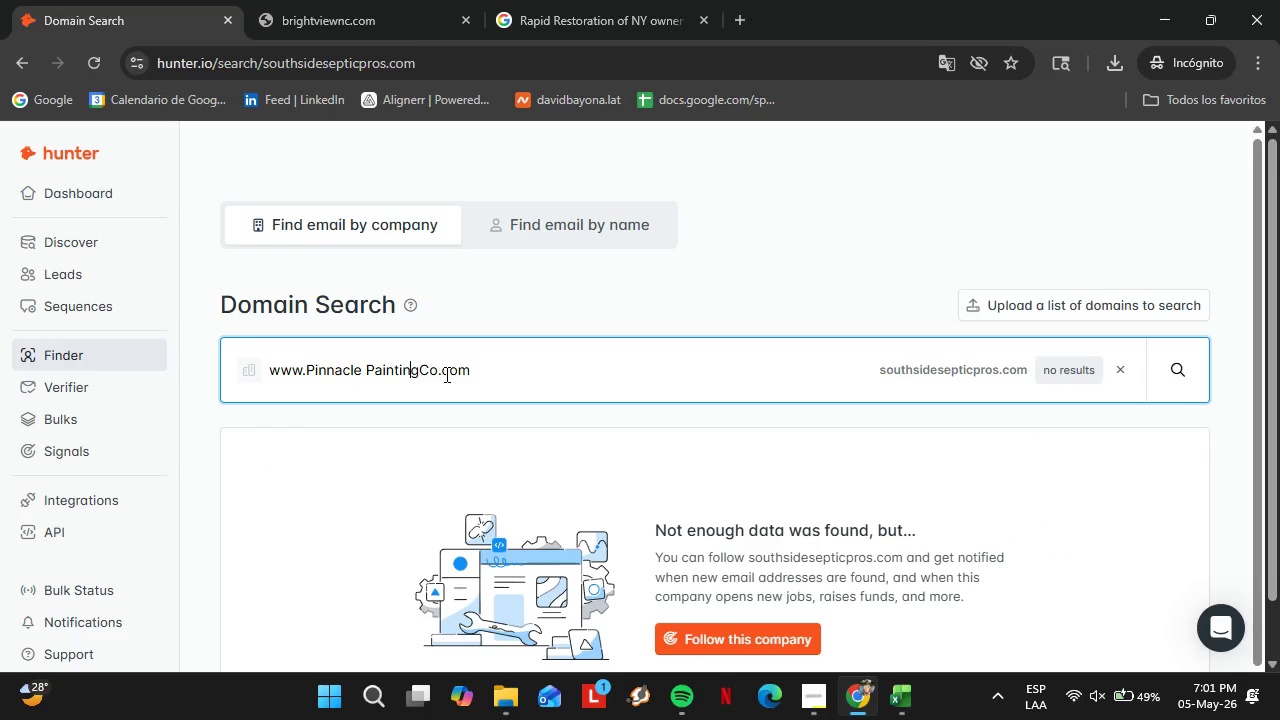 
key(ArrowLeft)
 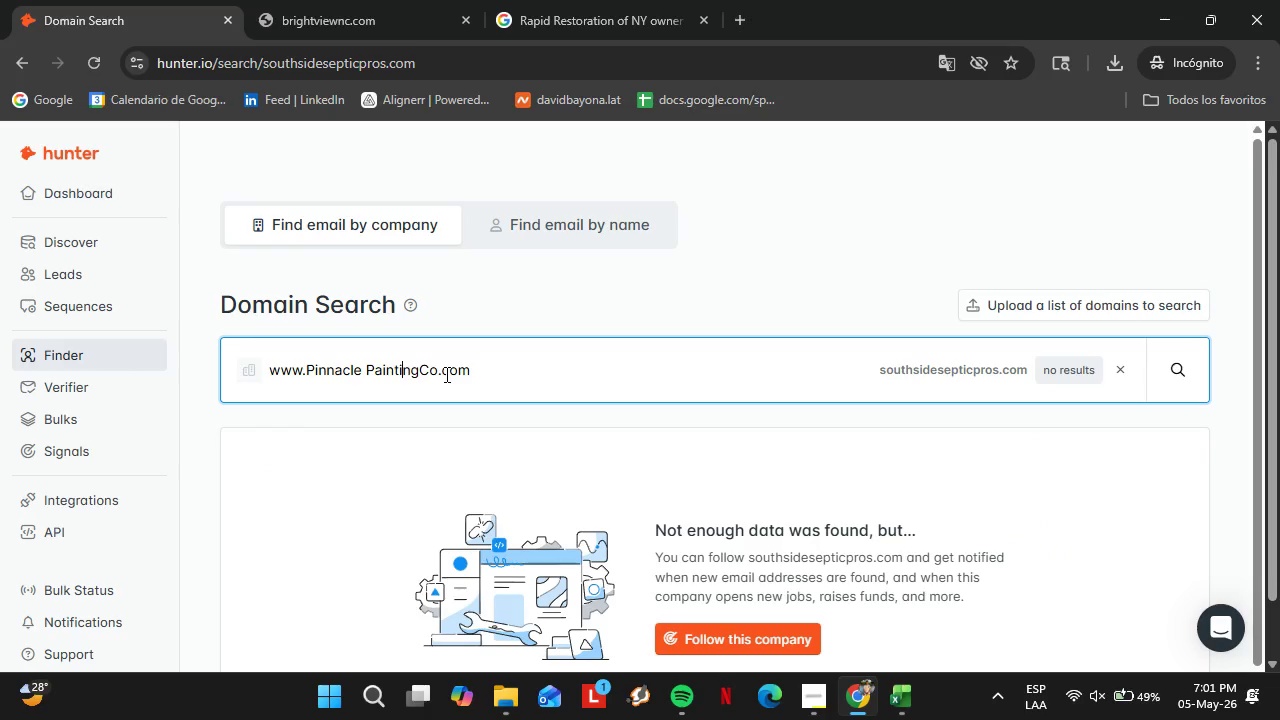 
key(ArrowLeft)
 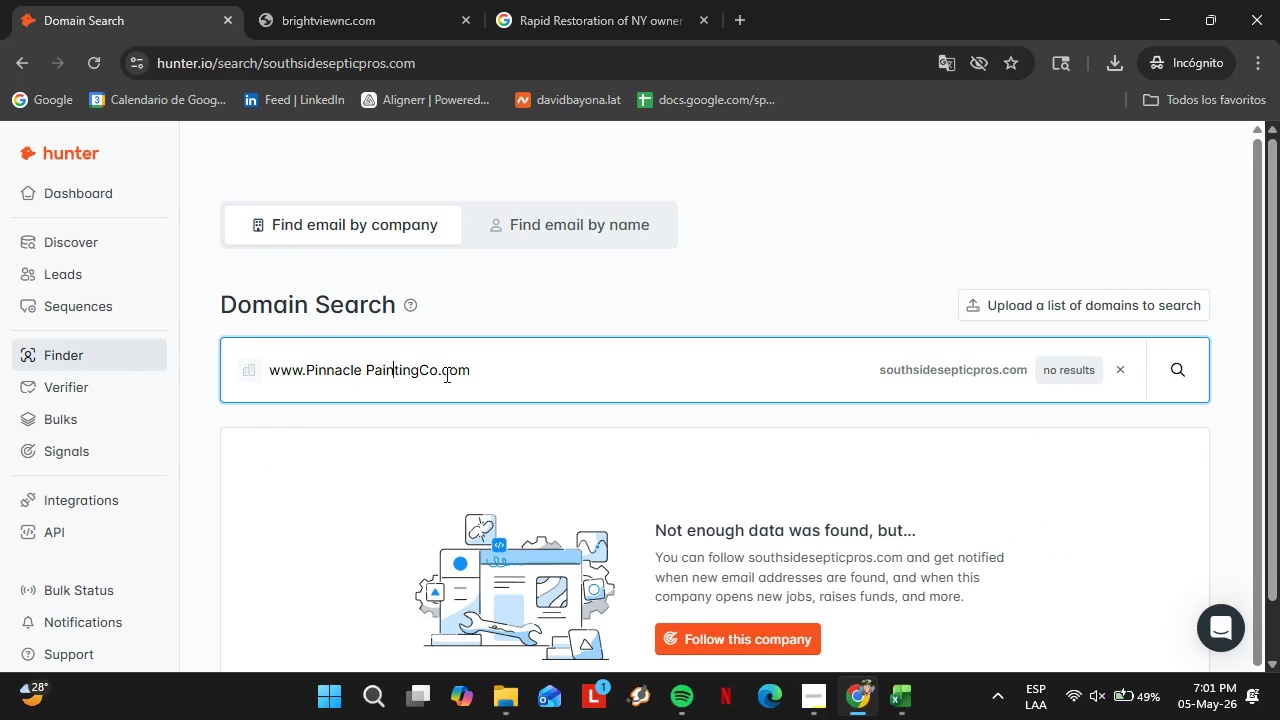 
key(ArrowLeft)
 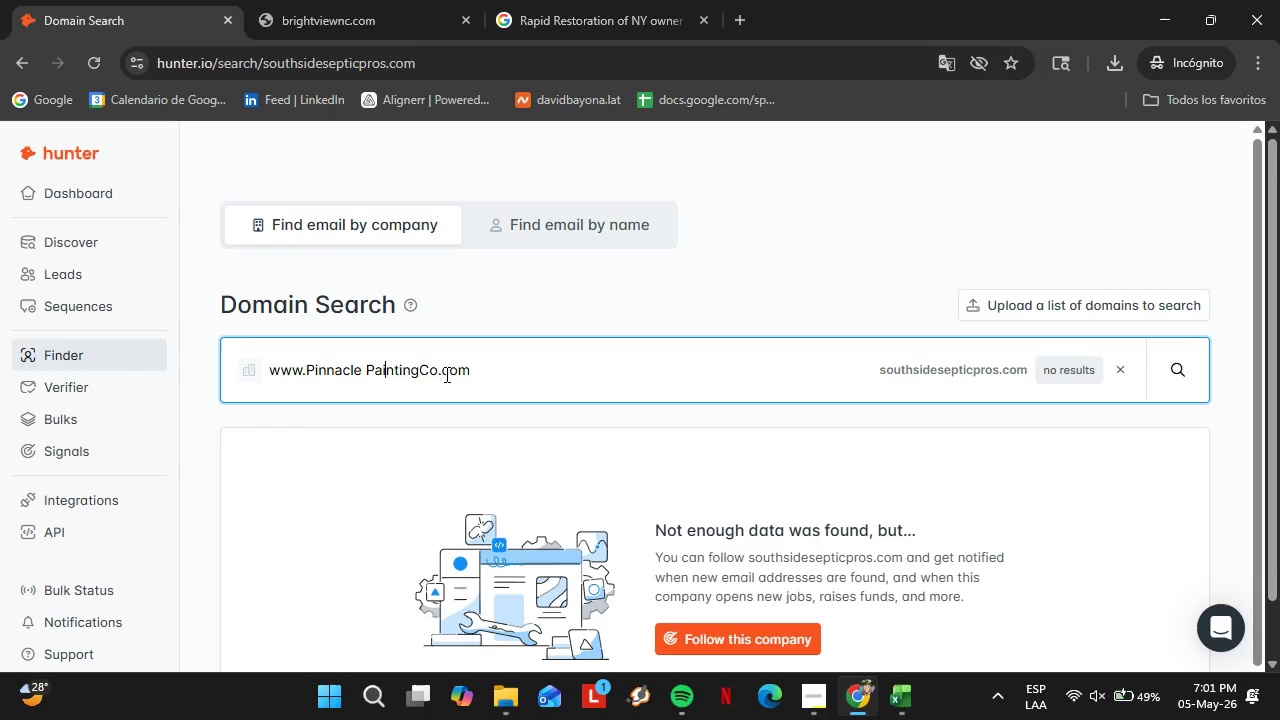 
key(ArrowLeft)
 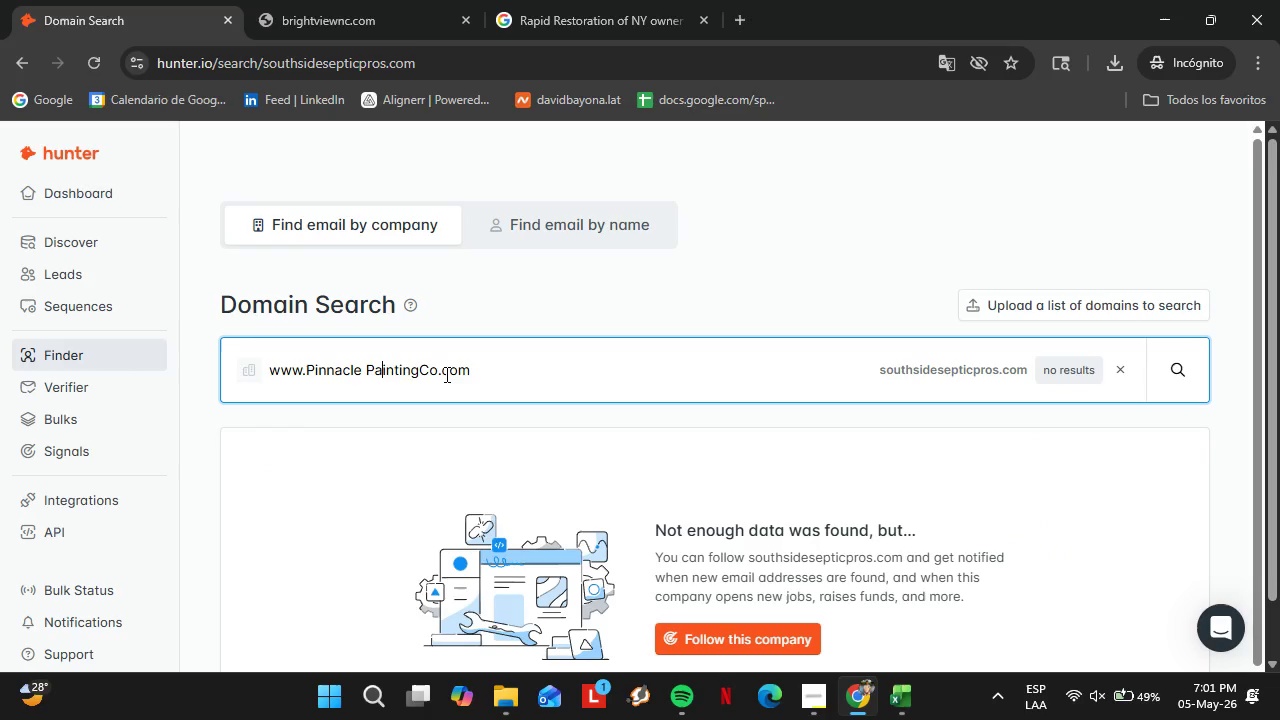 
key(ArrowLeft)
 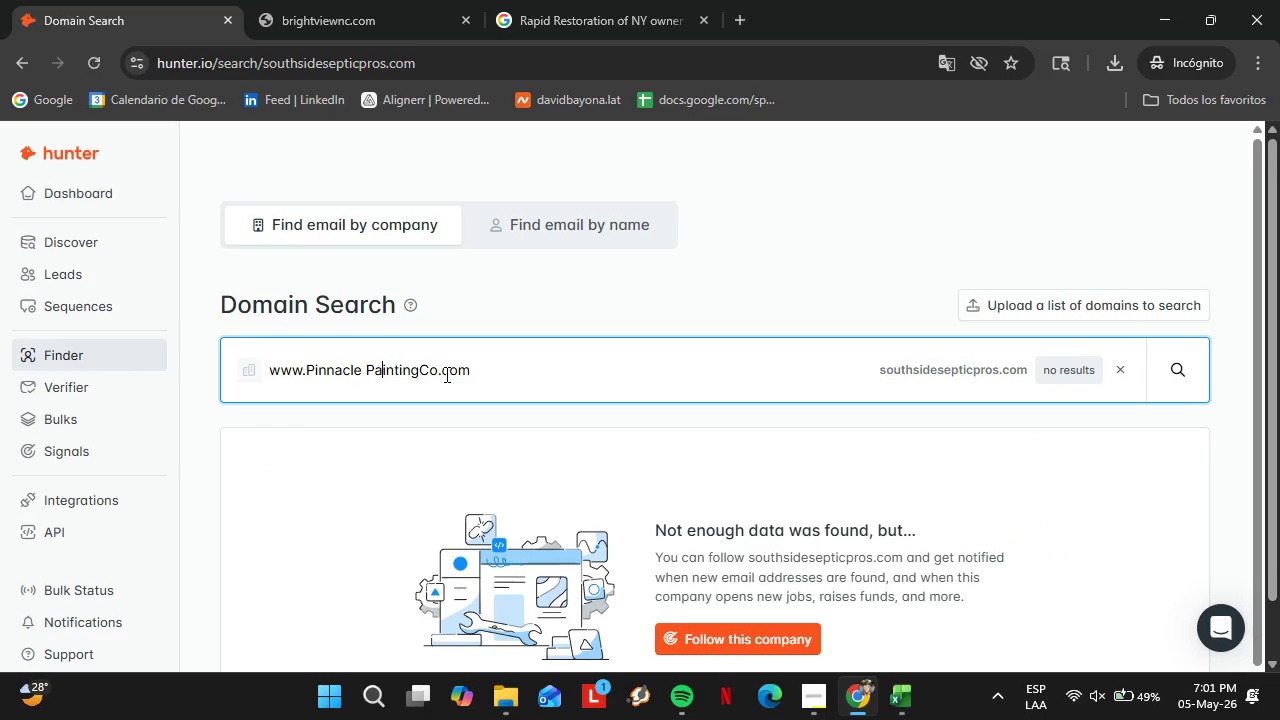 
key(ArrowLeft)
 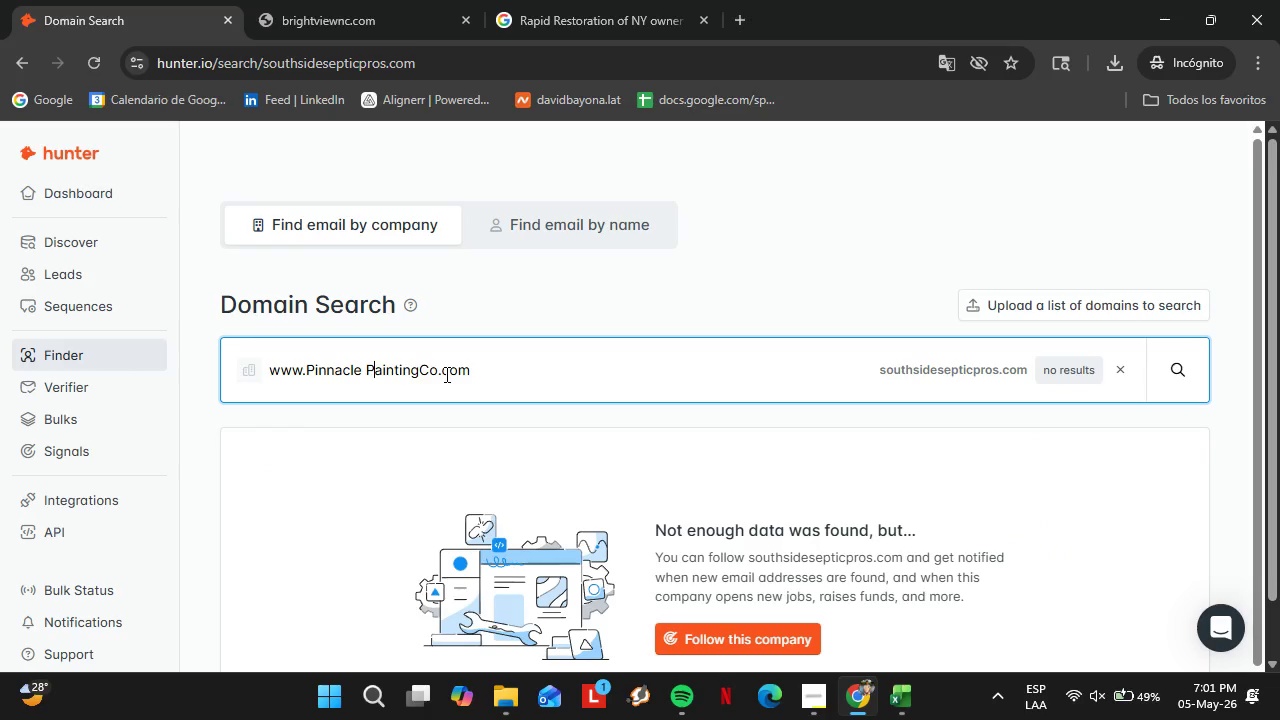 
key(ArrowLeft)
 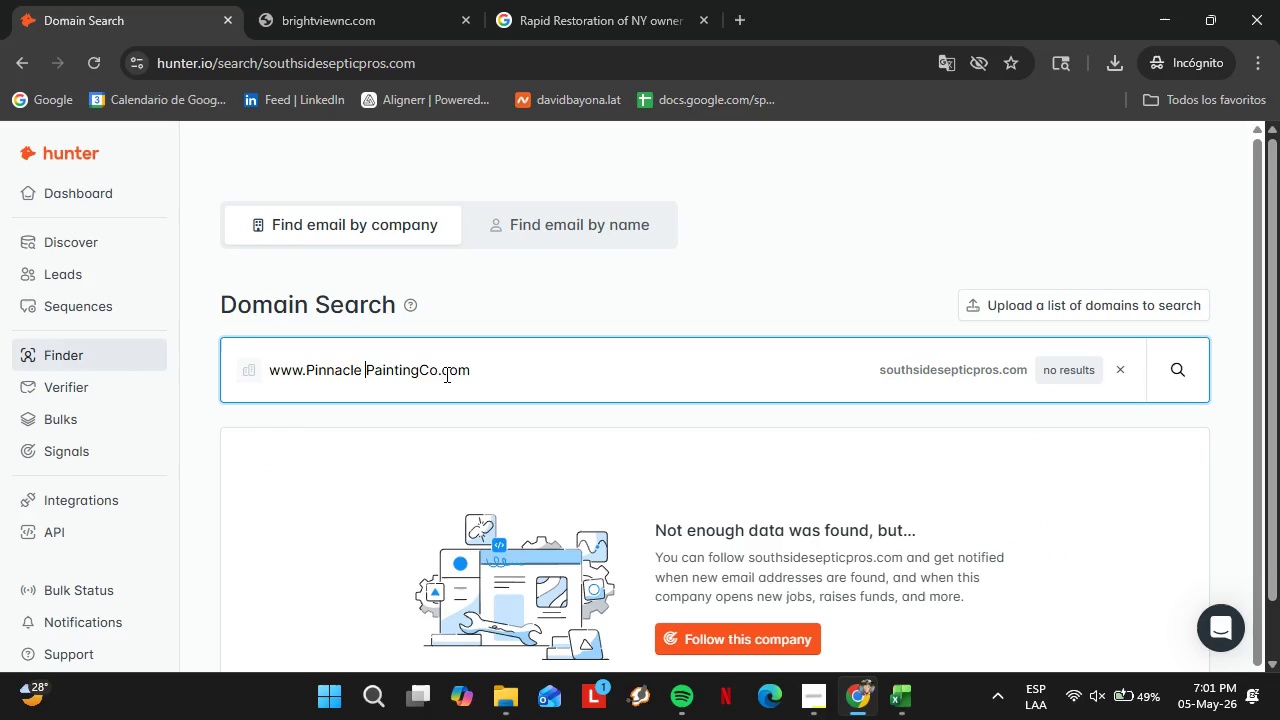 
key(Backspace)
 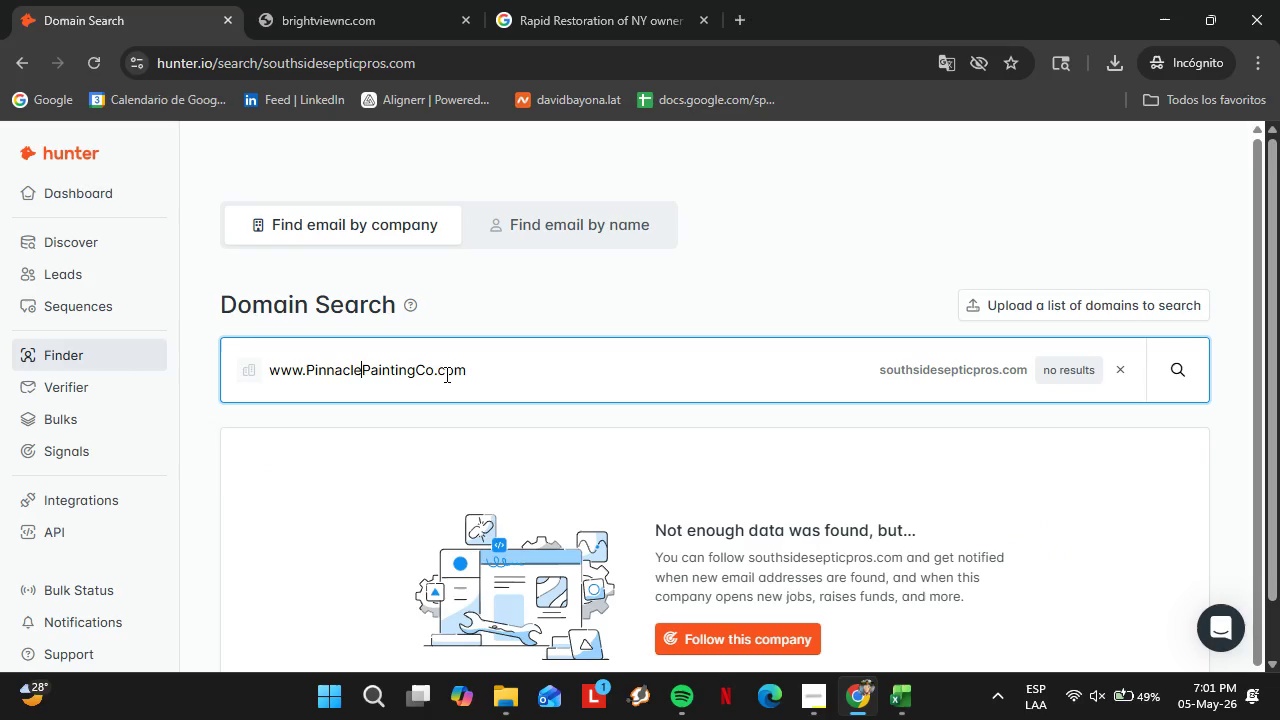 
key(ArrowLeft)
 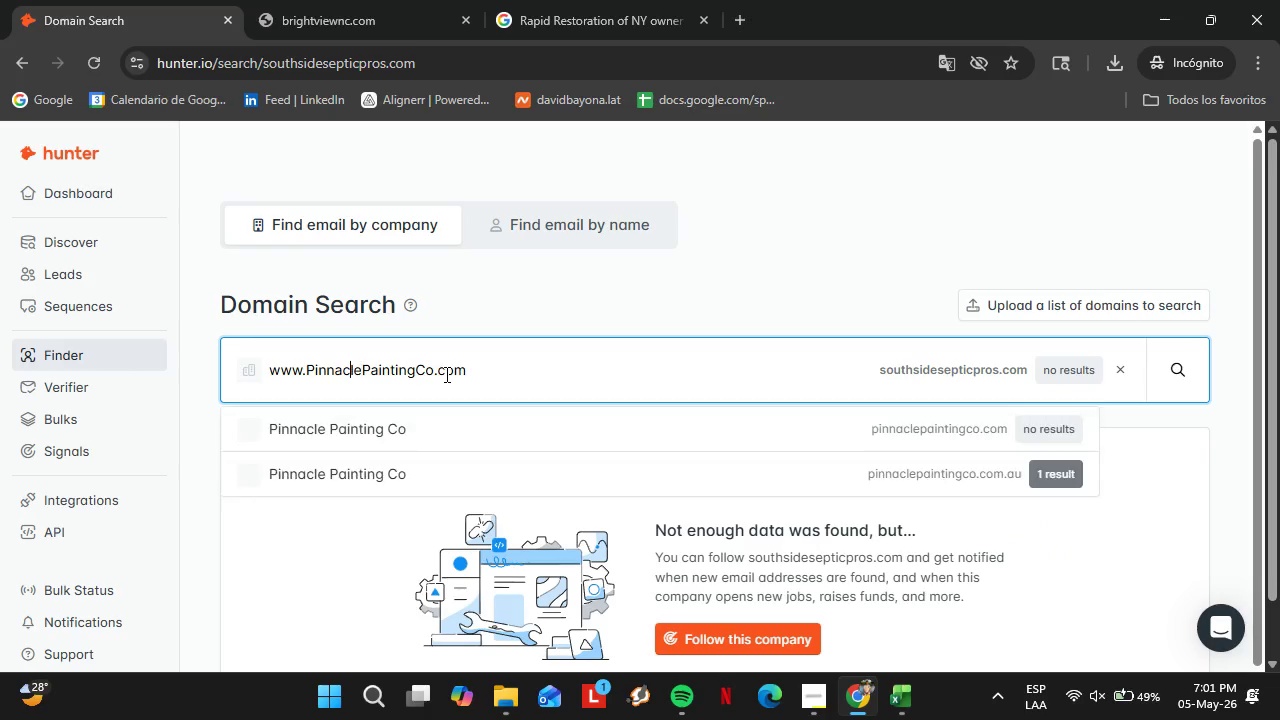 
hold_key(key=ArrowLeft, duration=0.66)
 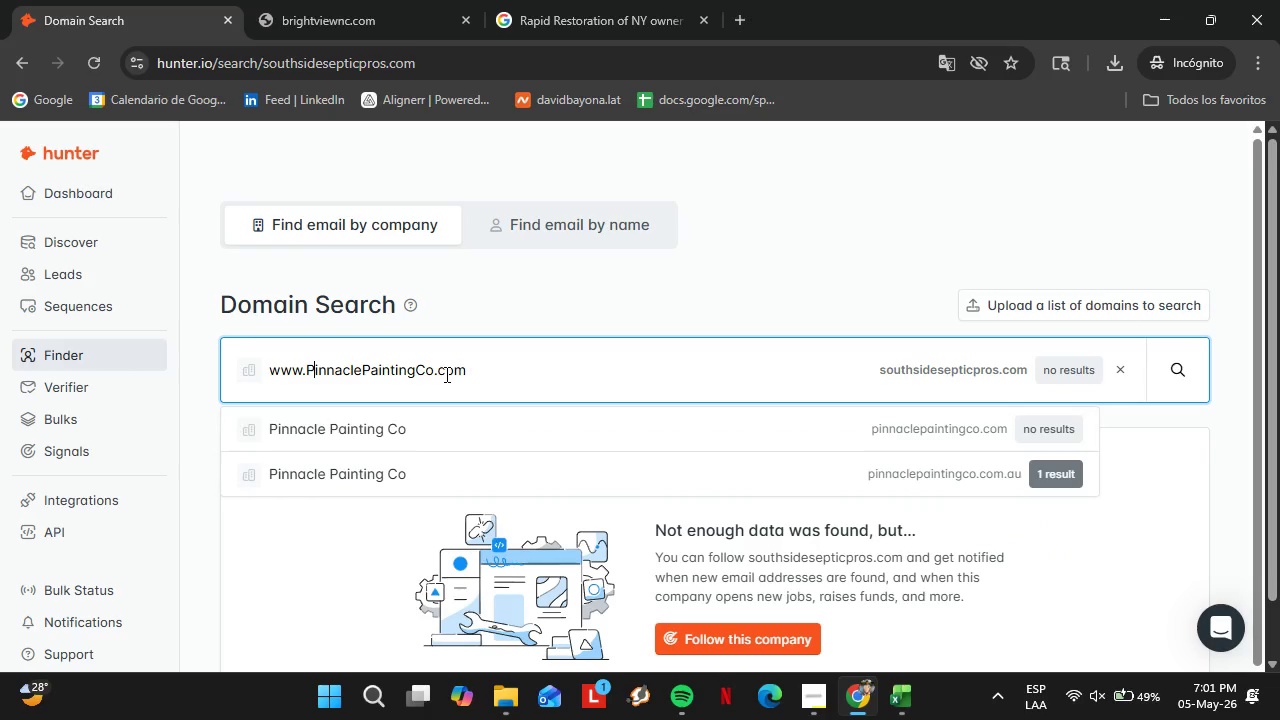 
key(Enter)
 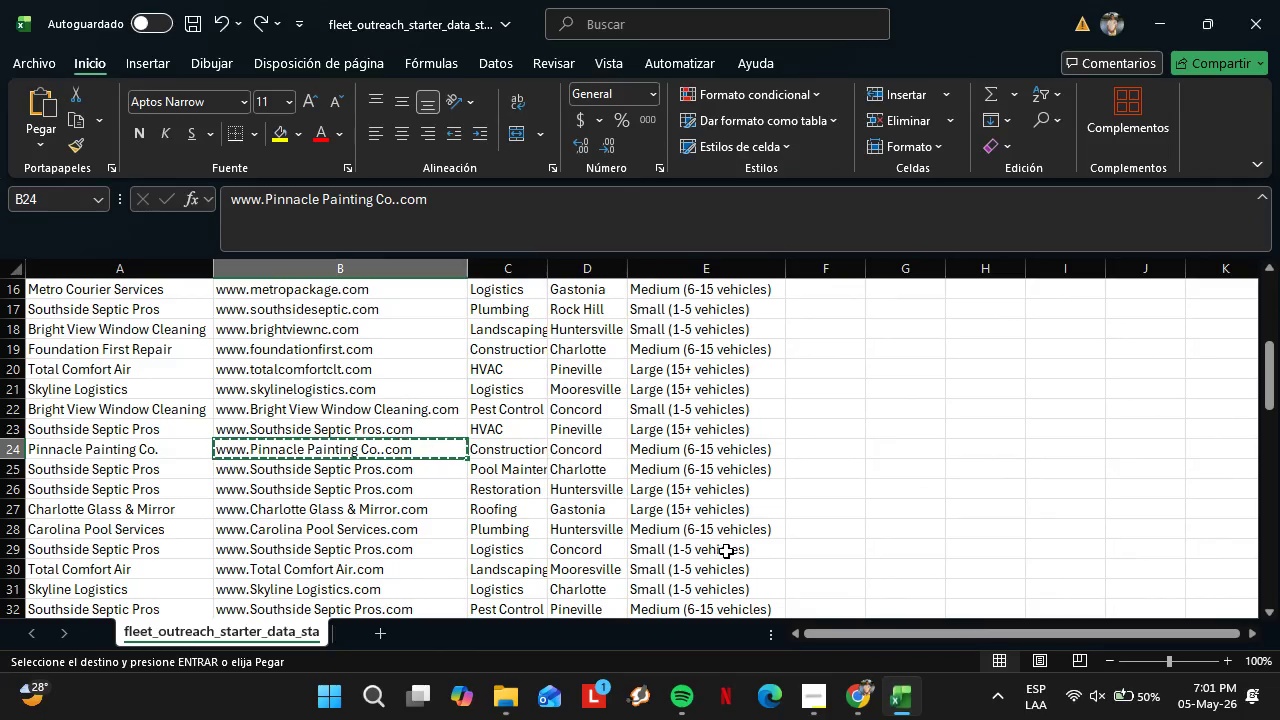 
left_click([336, 467])
 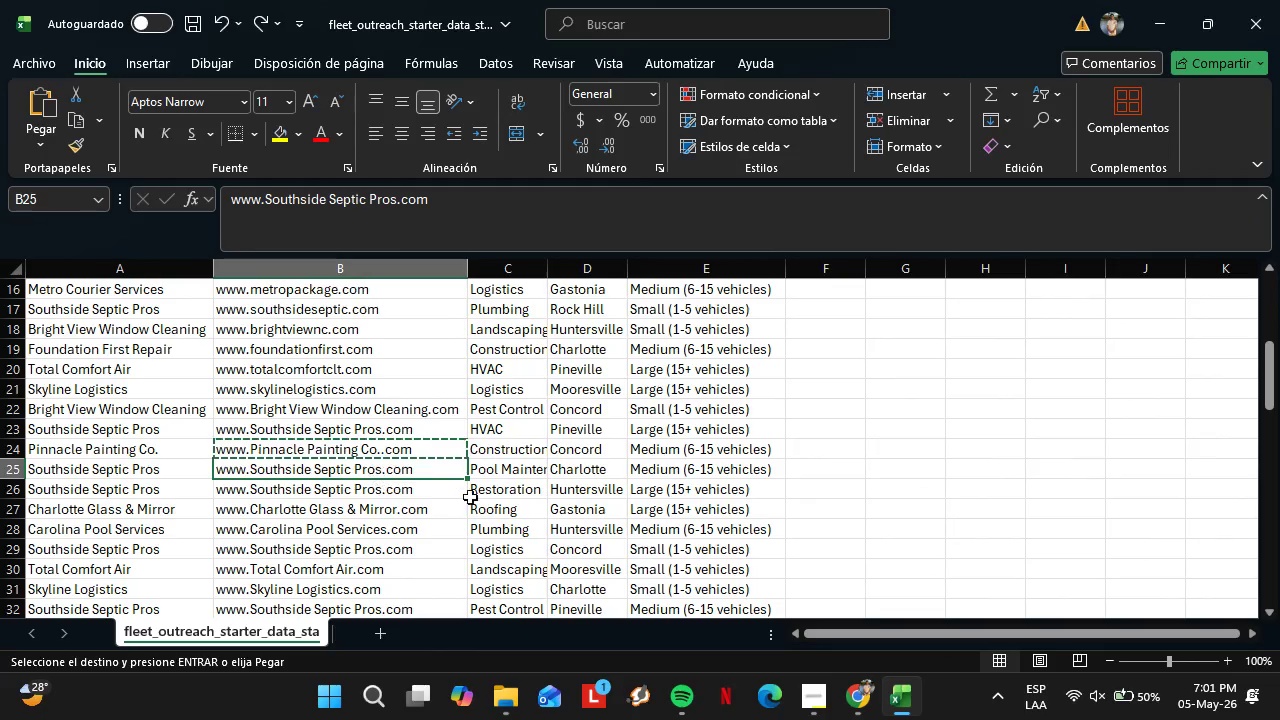 
key(Control+C)
 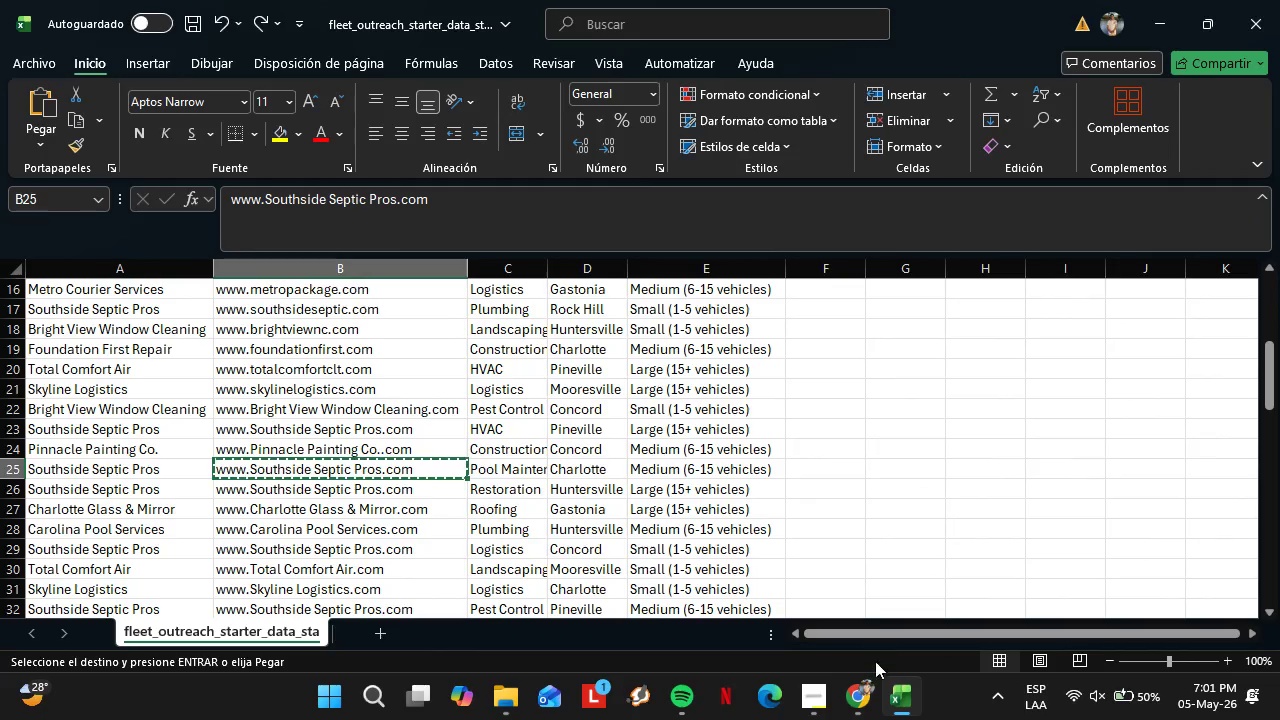 
left_click([867, 690])
 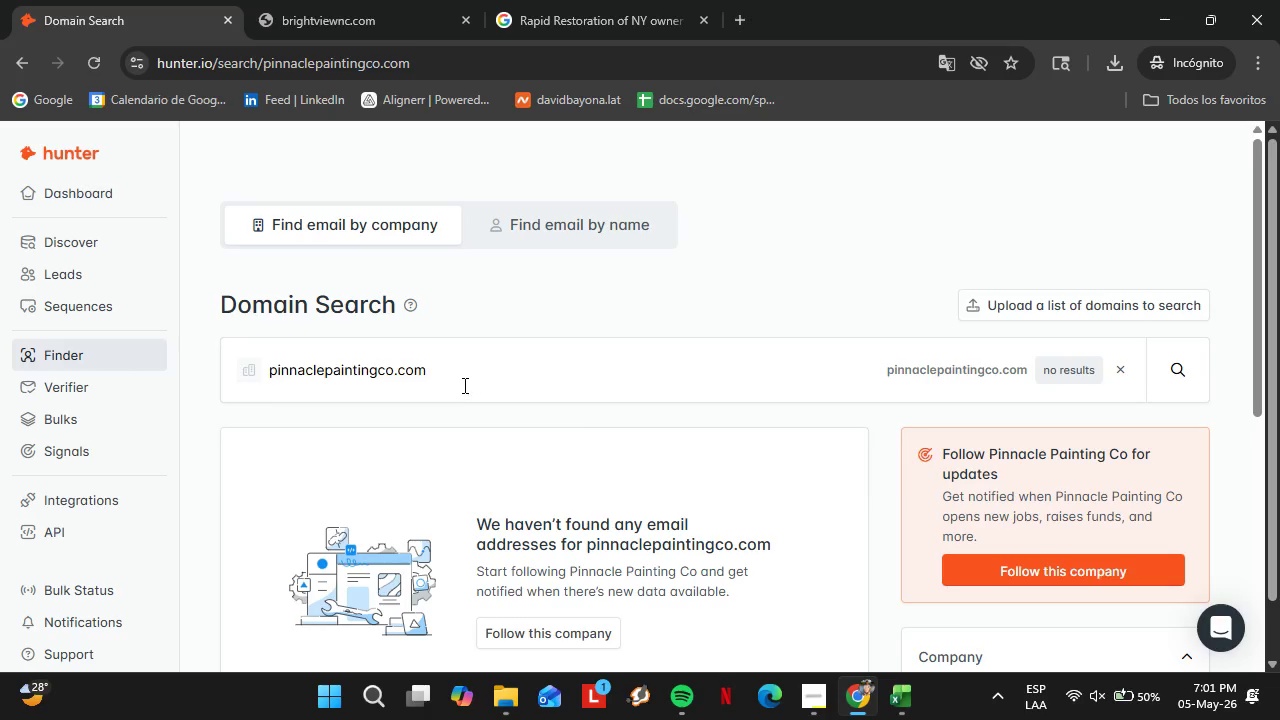 
double_click([463, 384])
 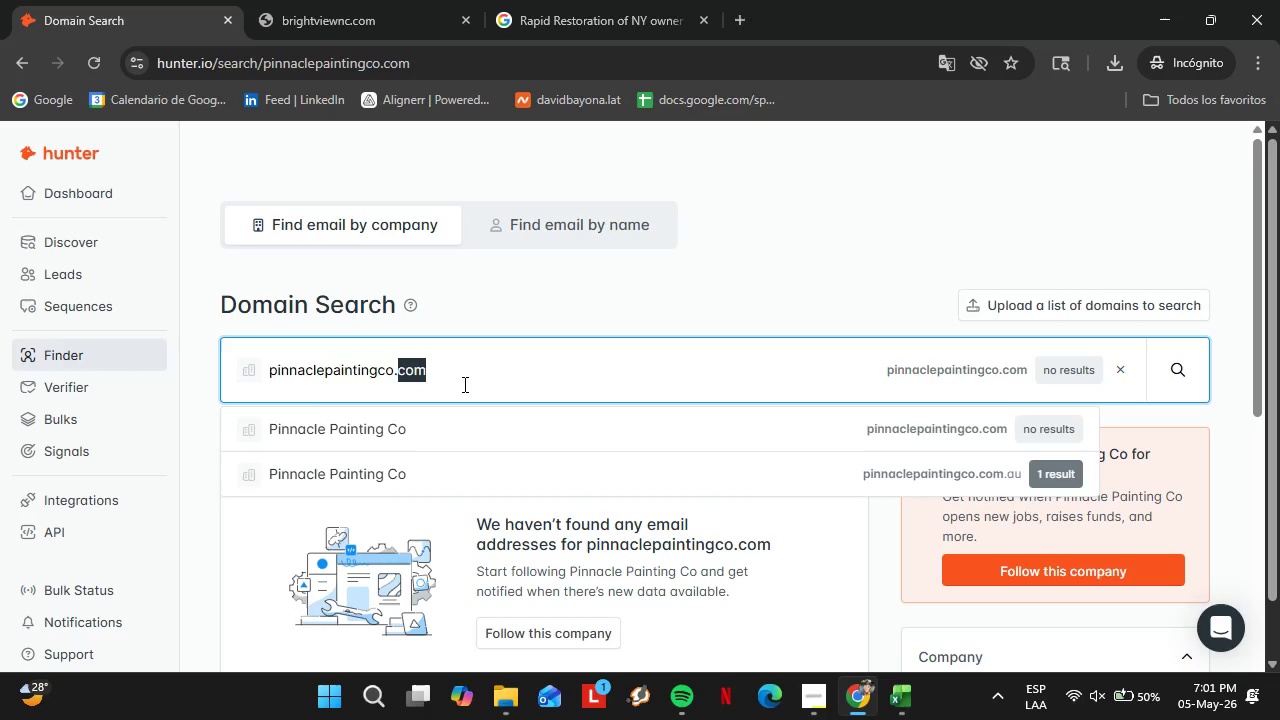 
triple_click([463, 384])
 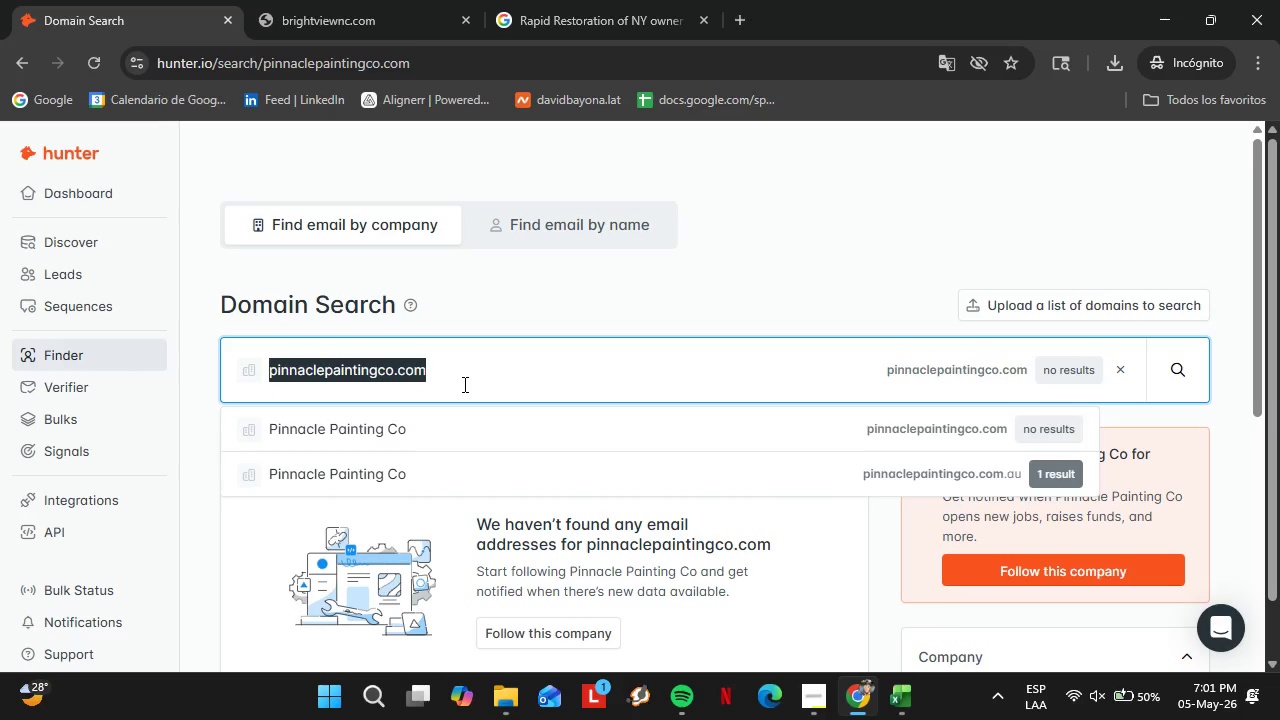 
key(Control+V)
 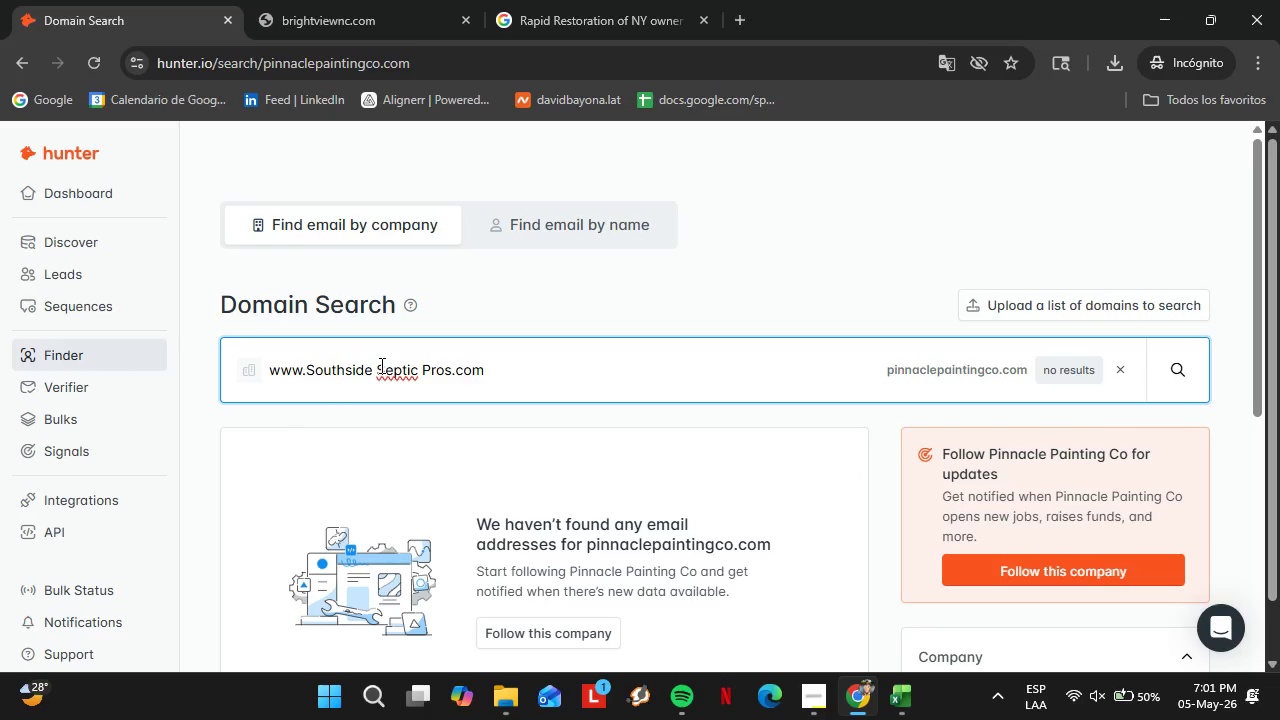 
left_click([380, 366])
 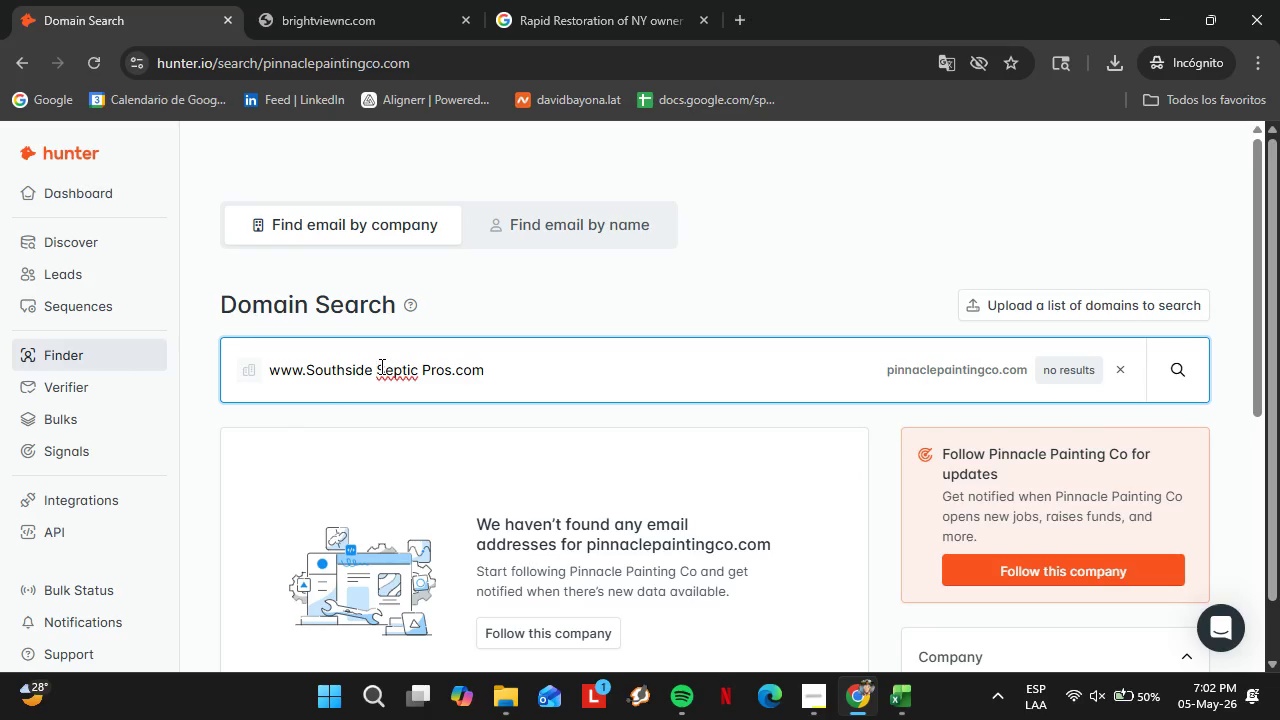 
key(Backspace)
 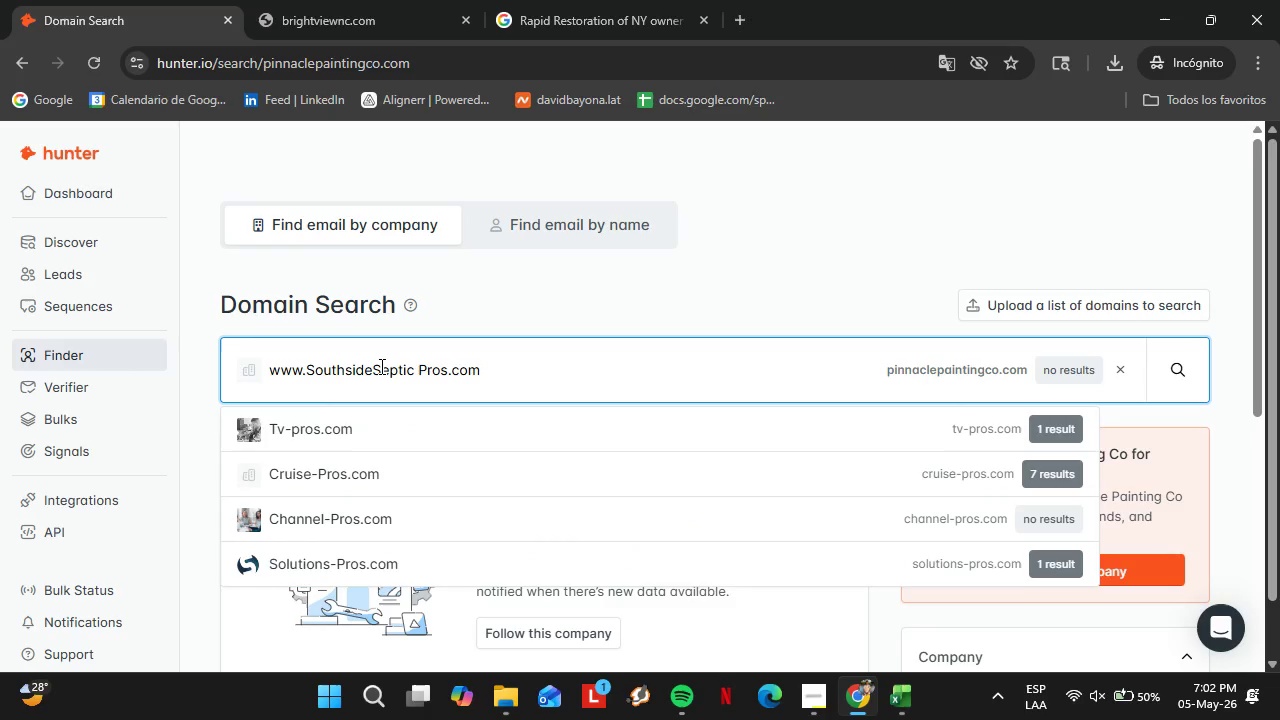 
key(ArrowRight)
 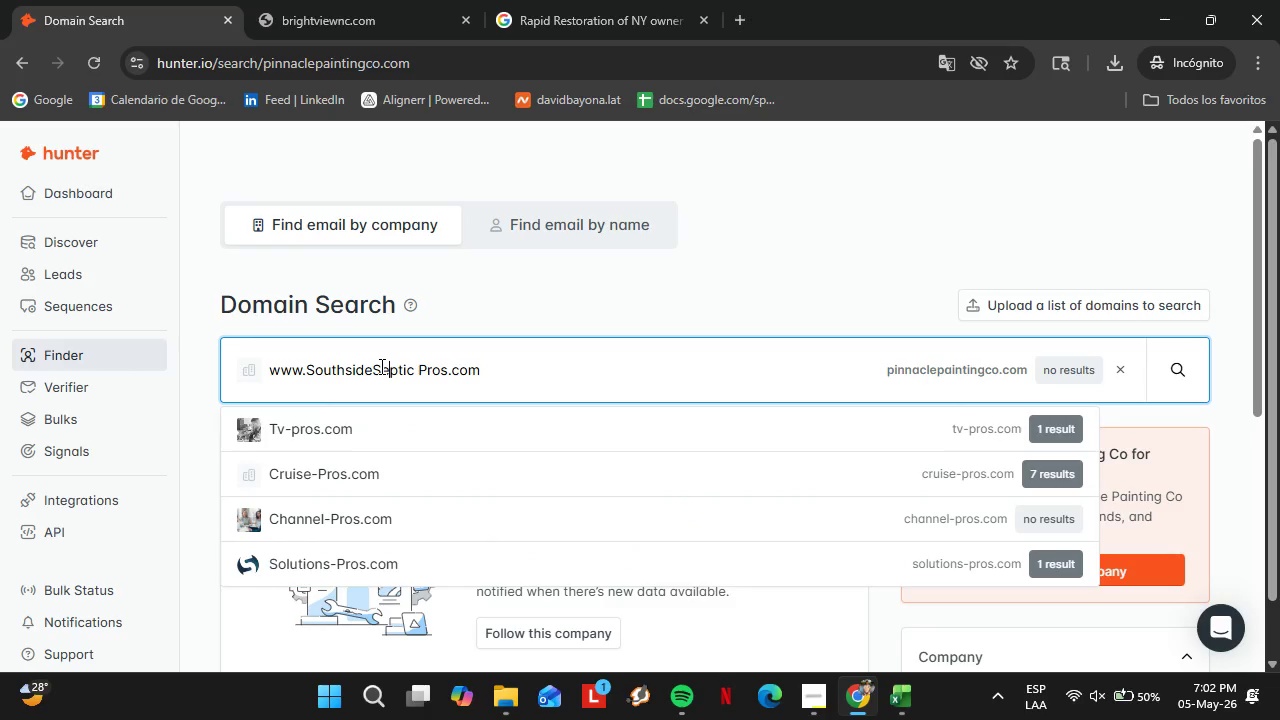 
hold_key(key=ArrowRight, duration=0.58)
 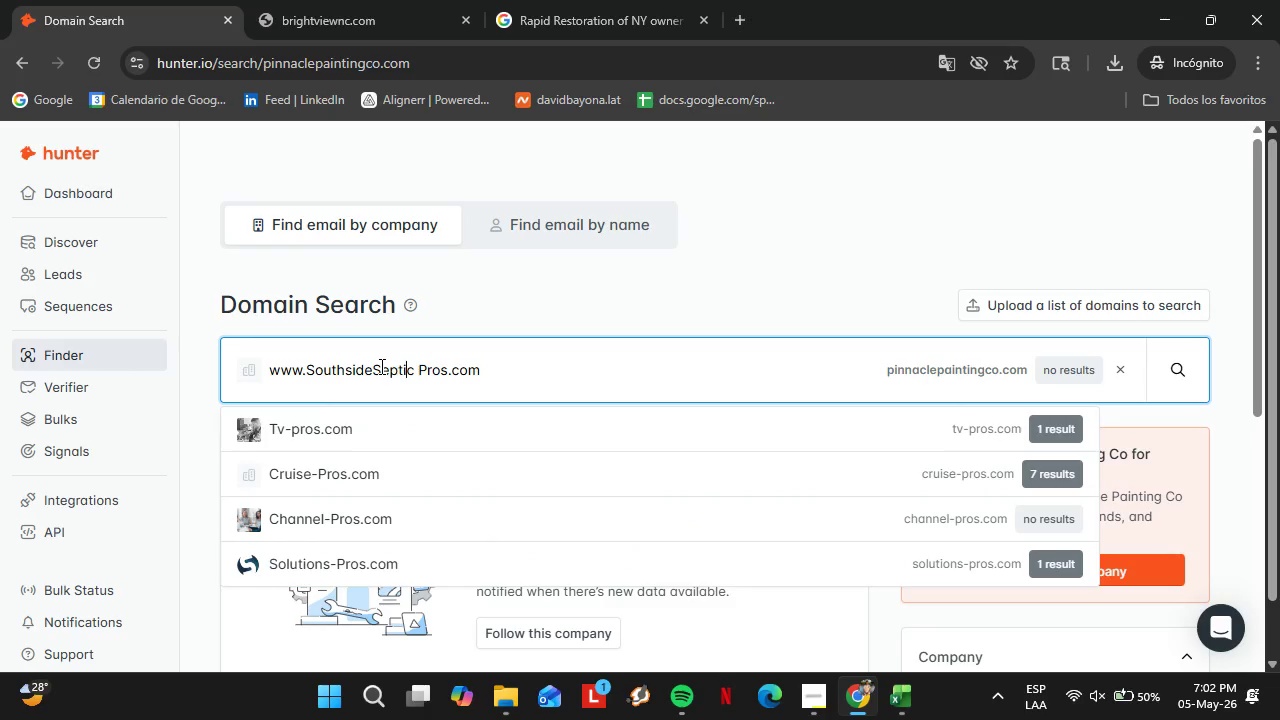 
key(ArrowRight)
 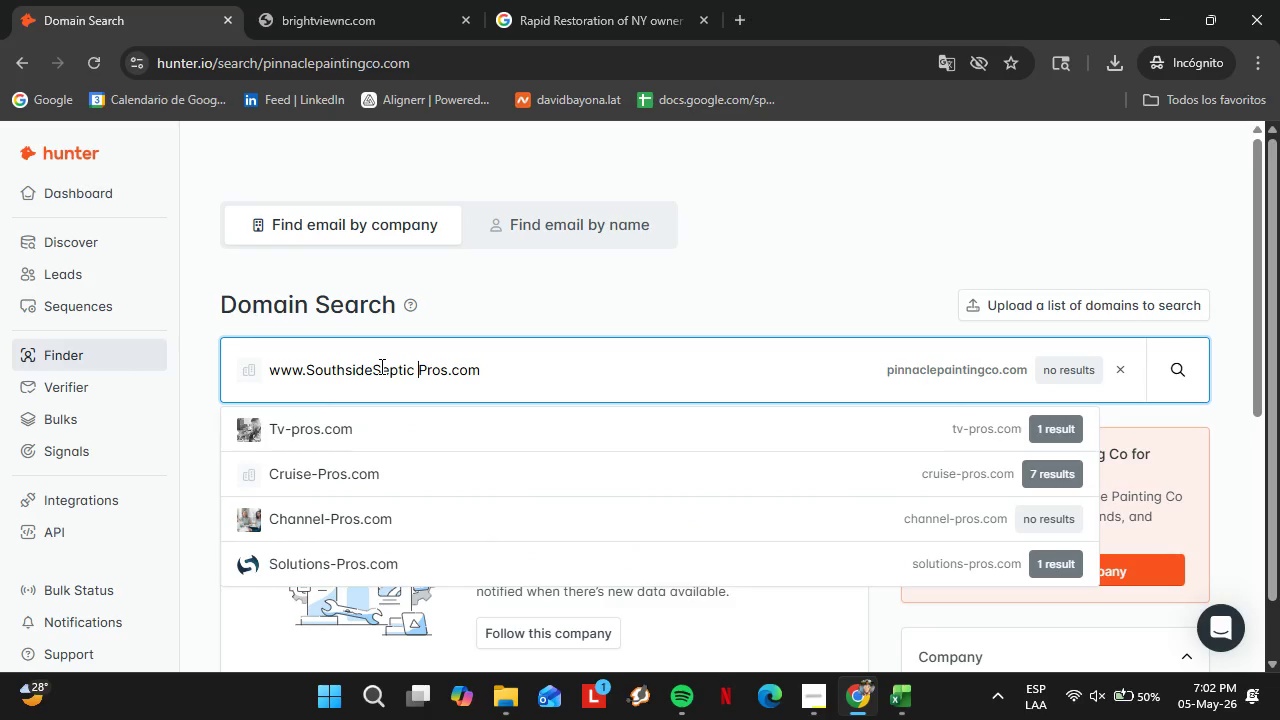 
key(ArrowRight)
 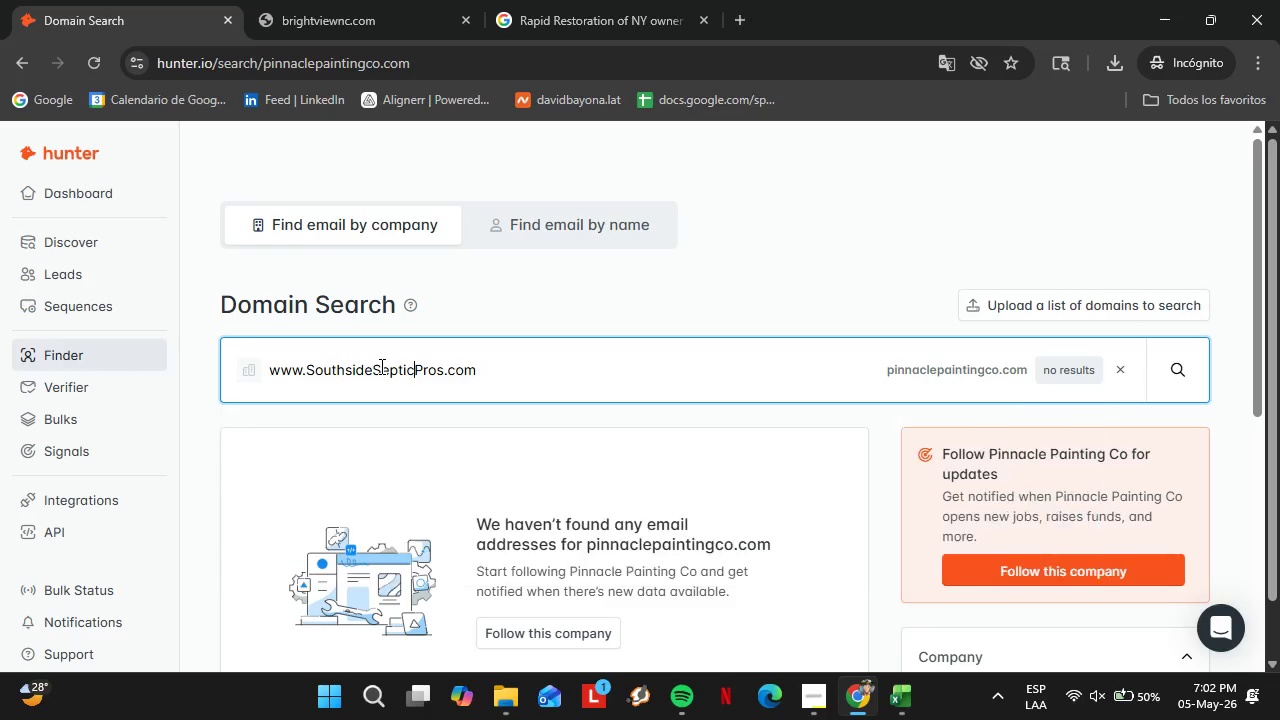 
key(Backspace)
 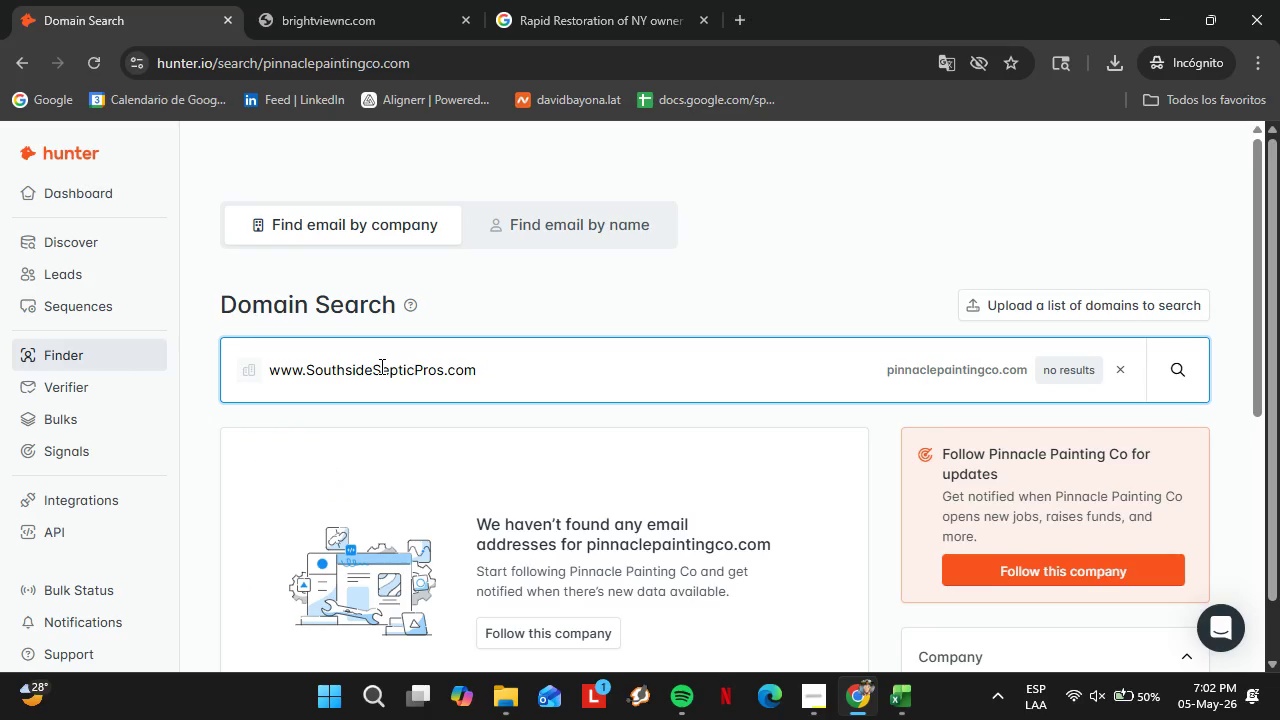 
key(Enter)
 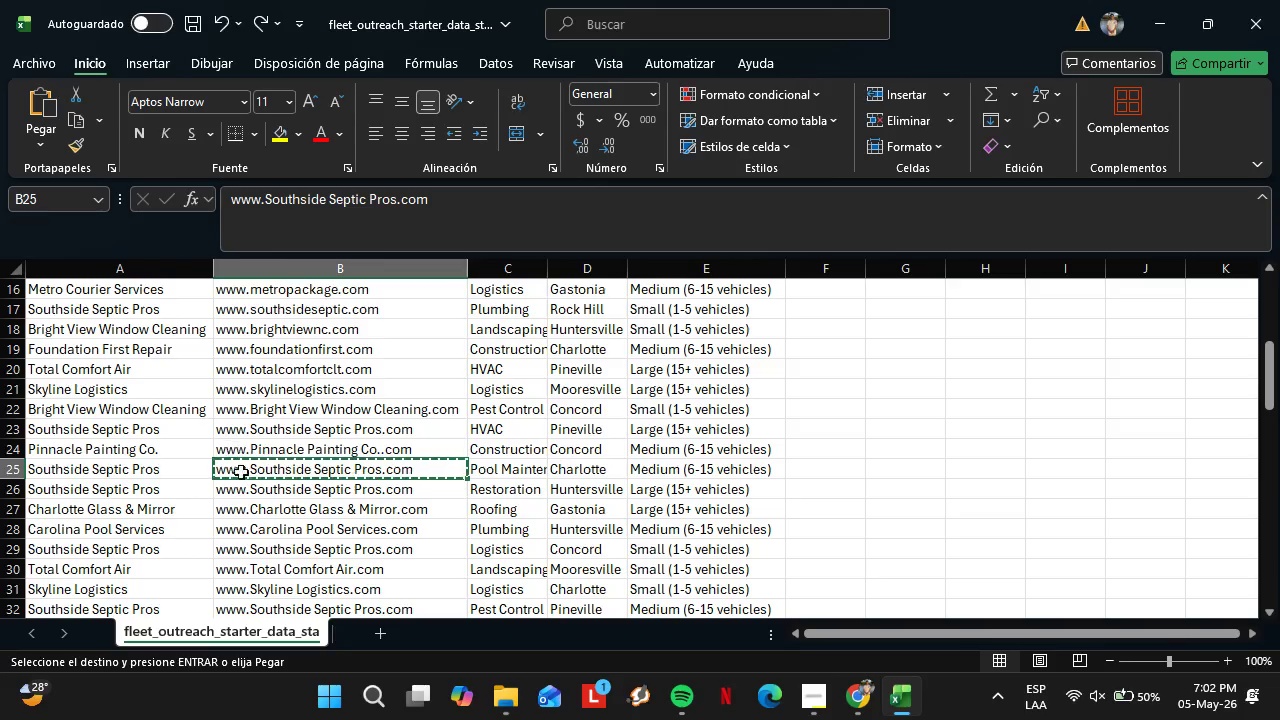 
left_click([289, 496])
 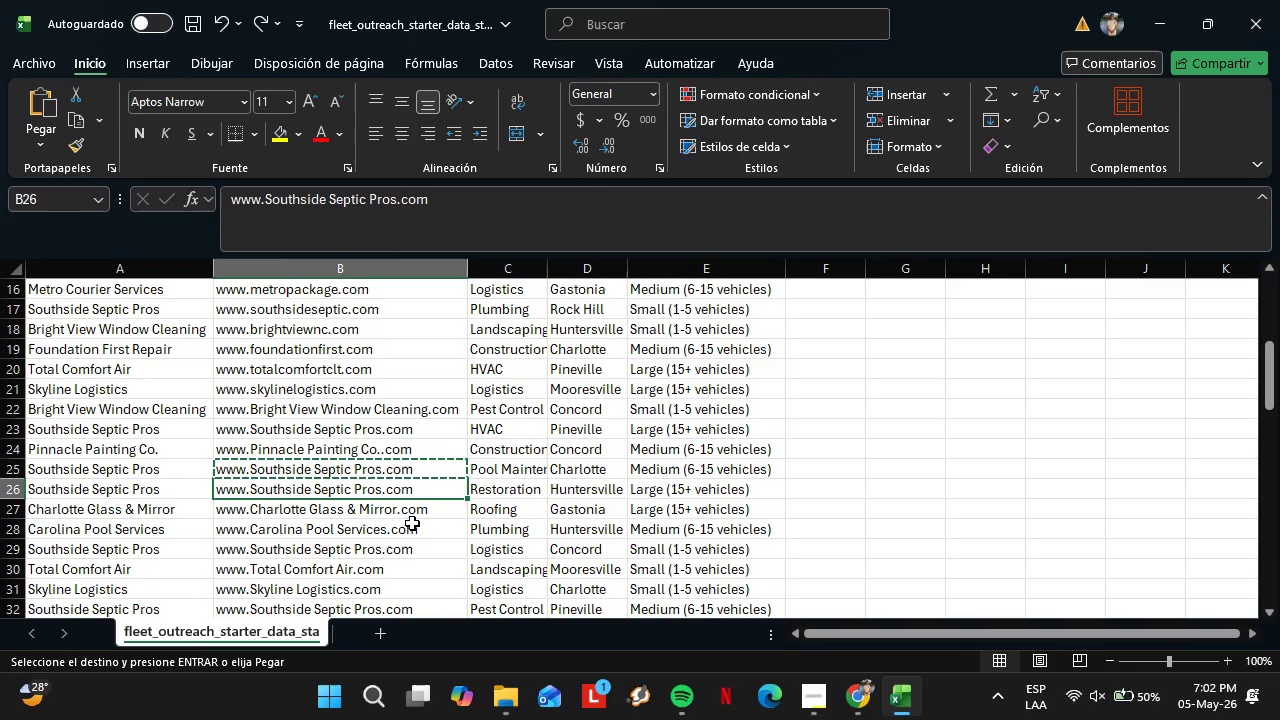 
left_click([387, 522])
 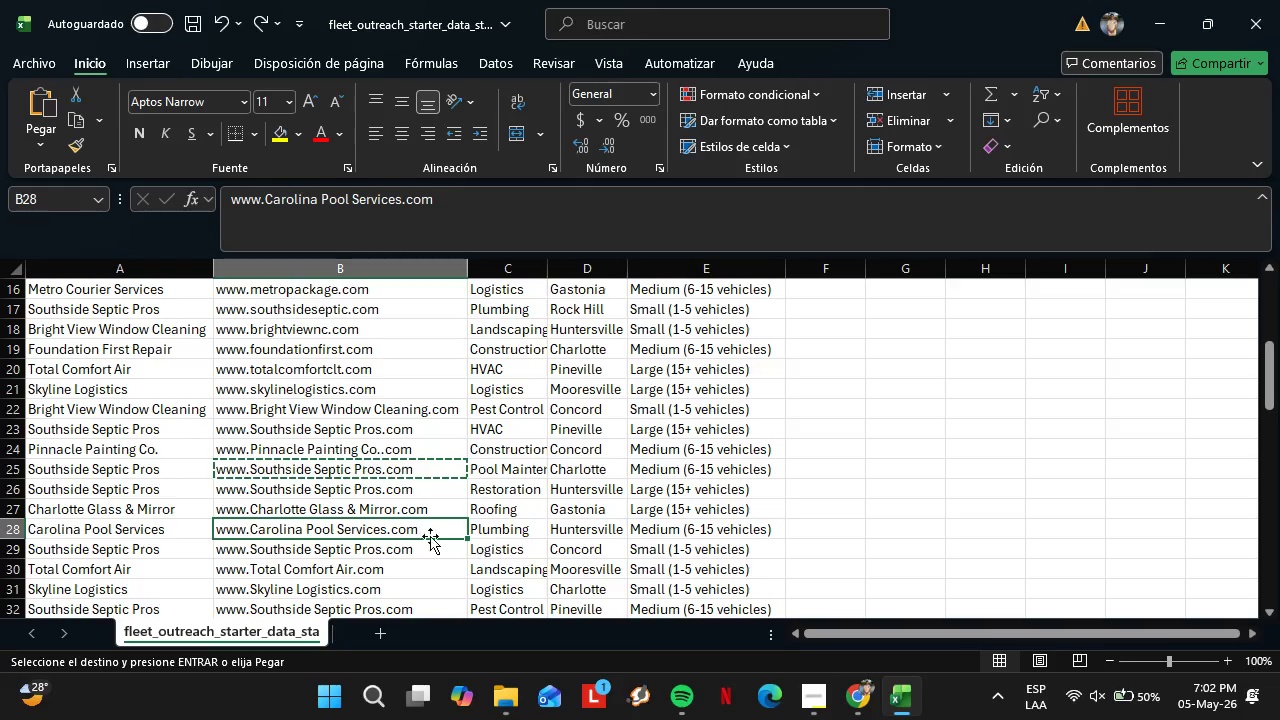 
left_click([399, 516])
 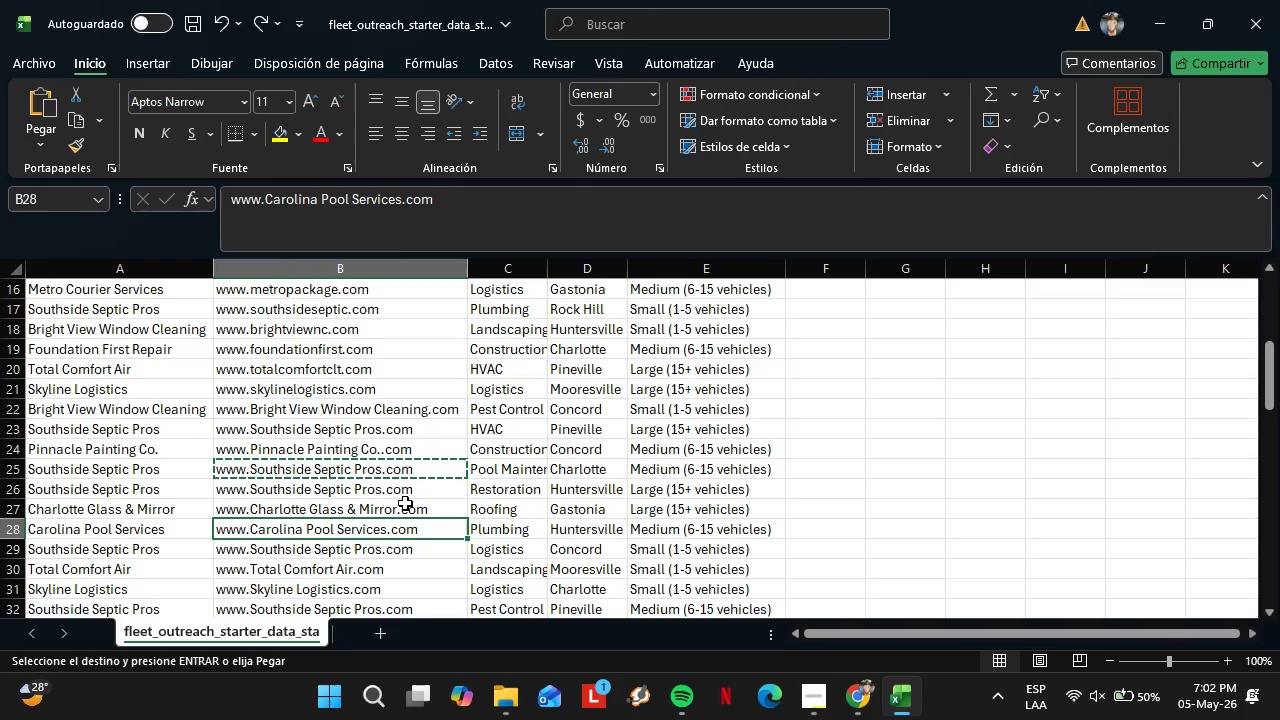 
left_click([402, 501])
 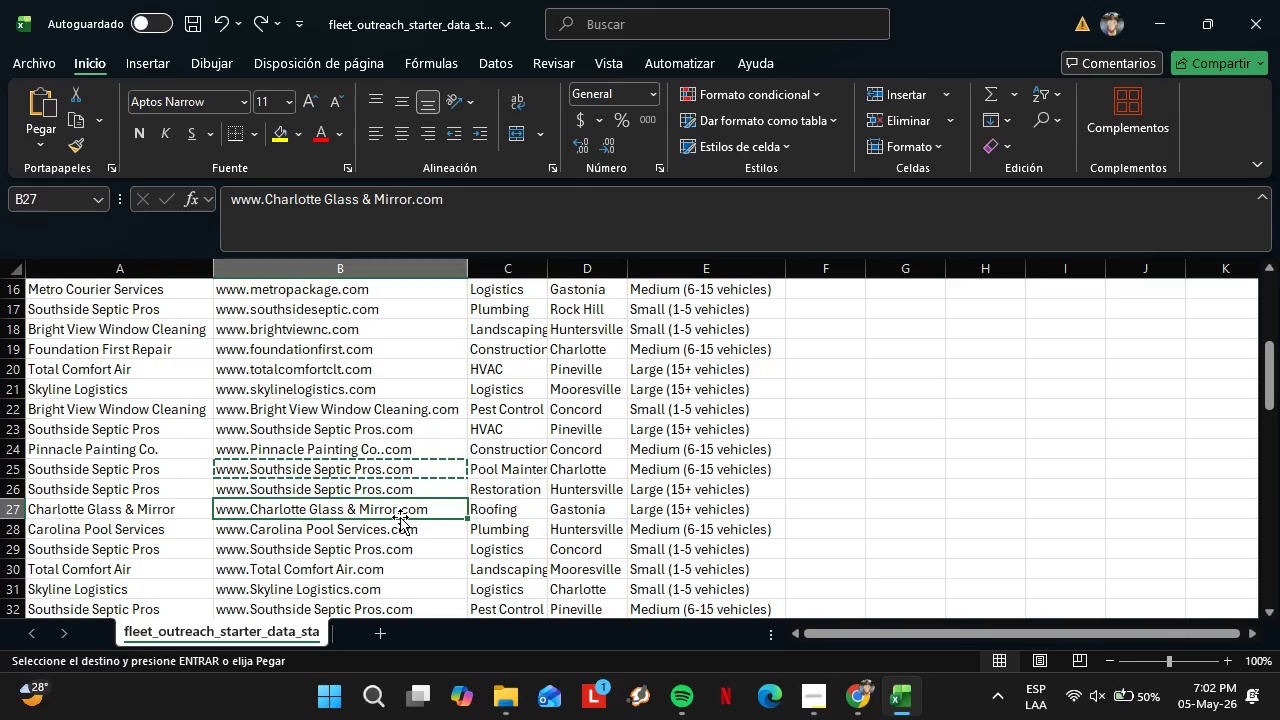 
key(Control+C)
 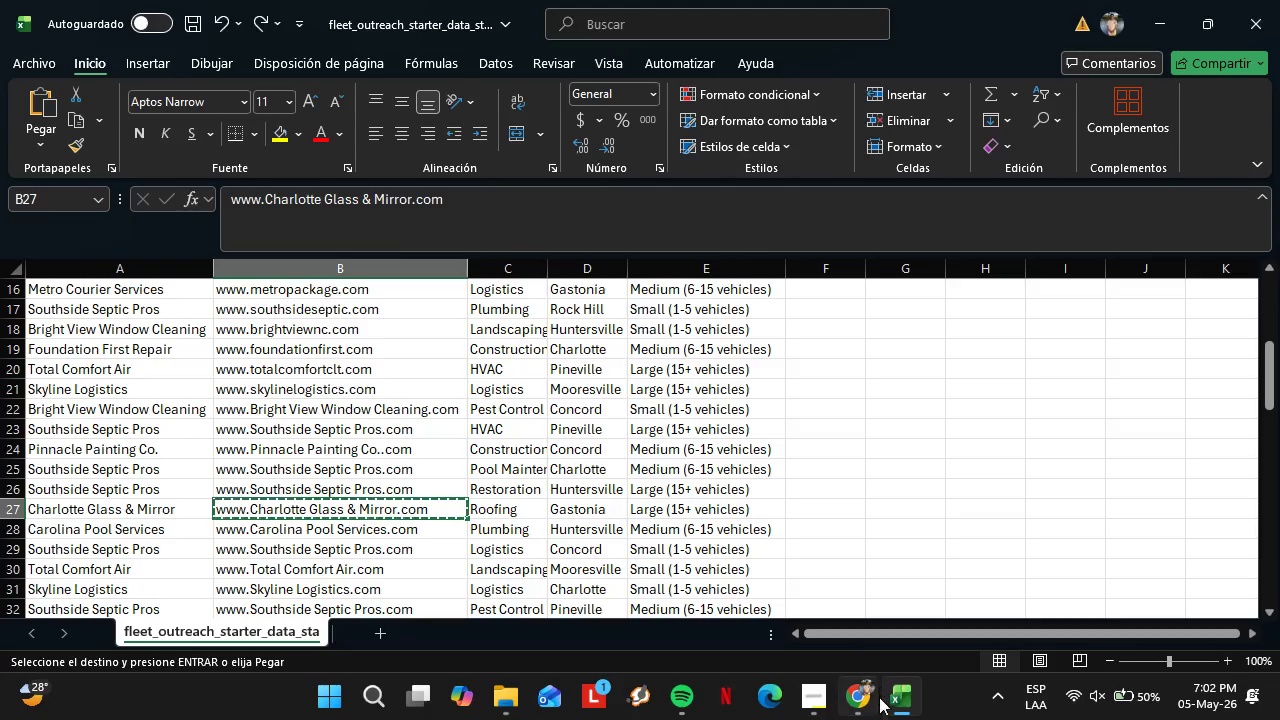 
left_click([862, 695])
 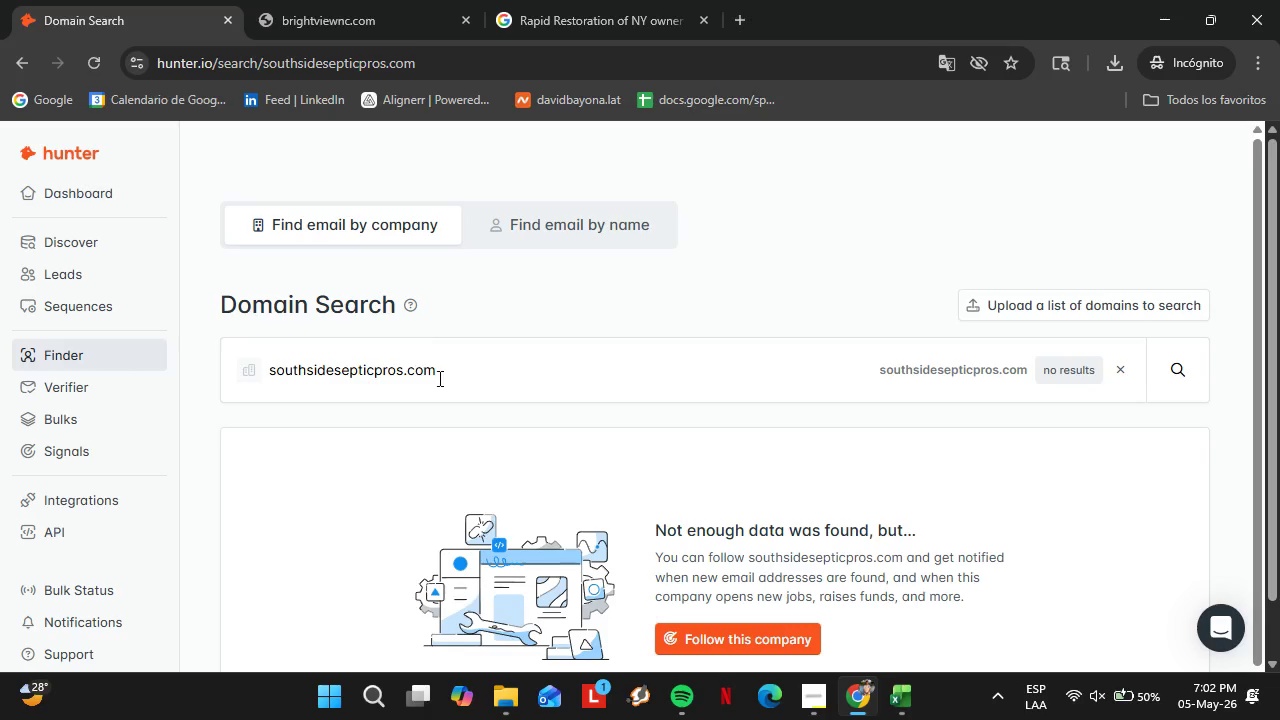 
double_click([439, 379])
 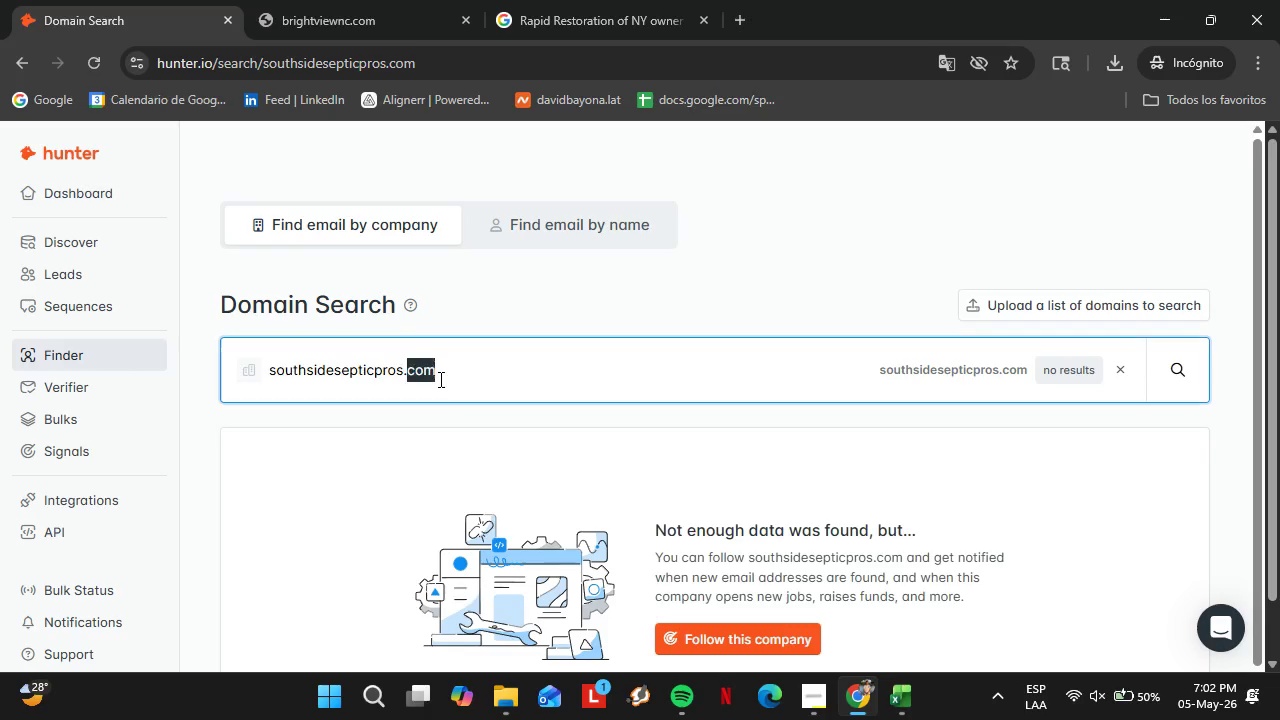 
triple_click([439, 379])
 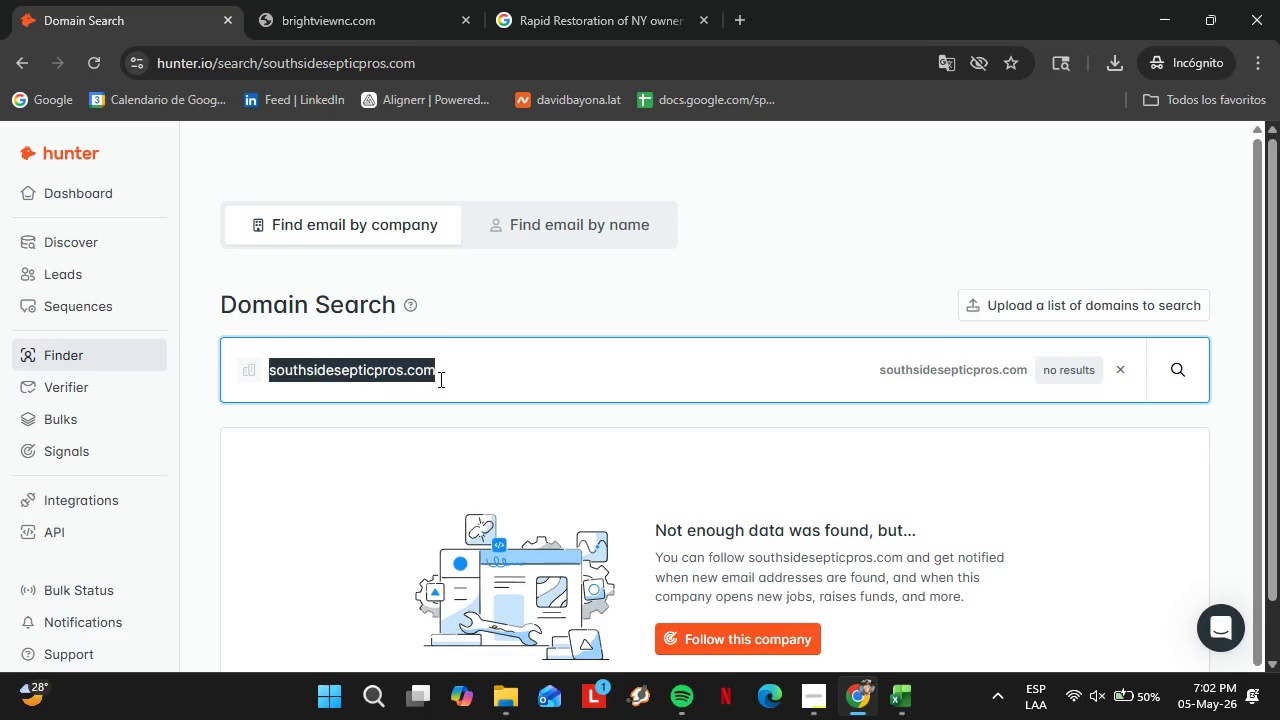 
key(Control+V)
 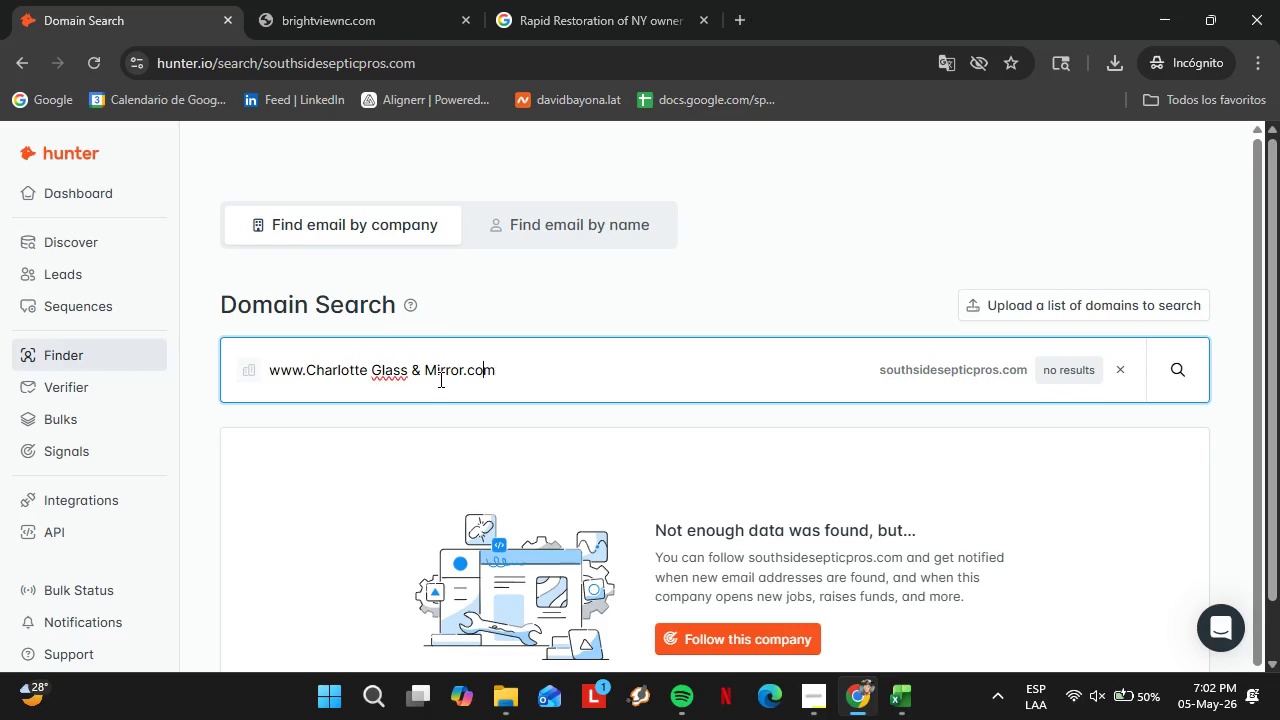 
hold_key(key=ArrowLeft, duration=0.69)
 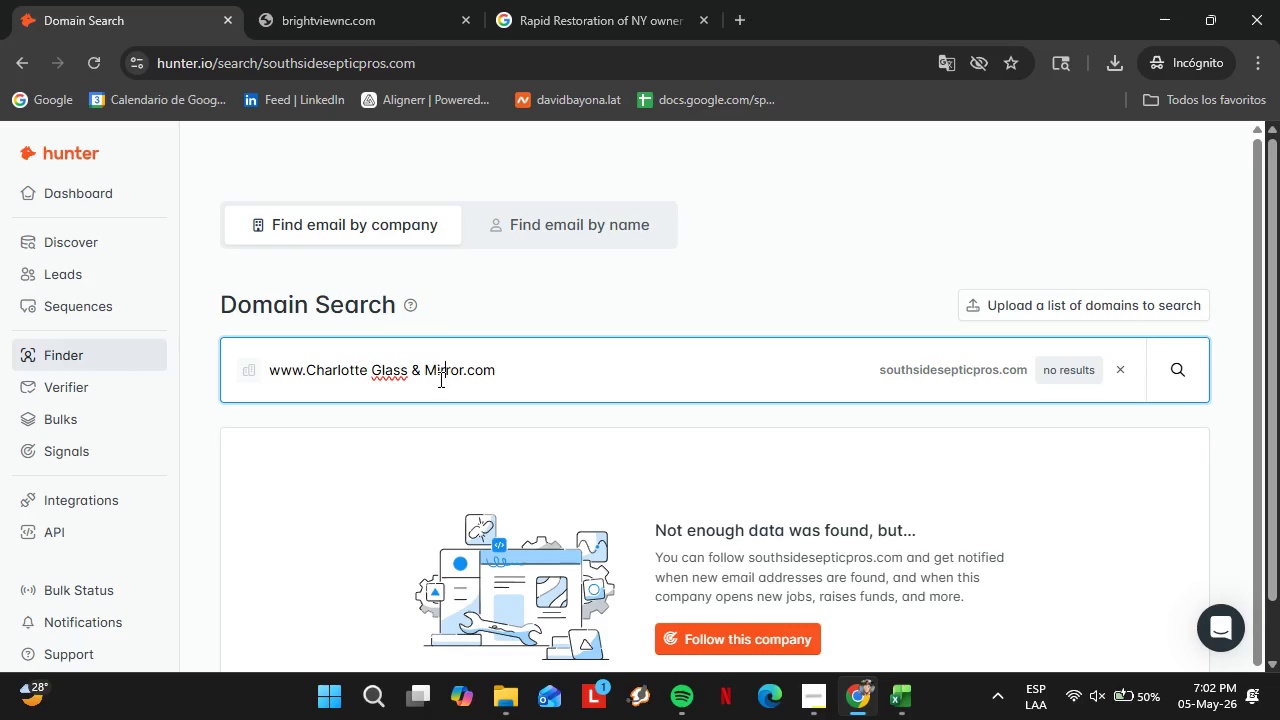 
key(ArrowLeft)
 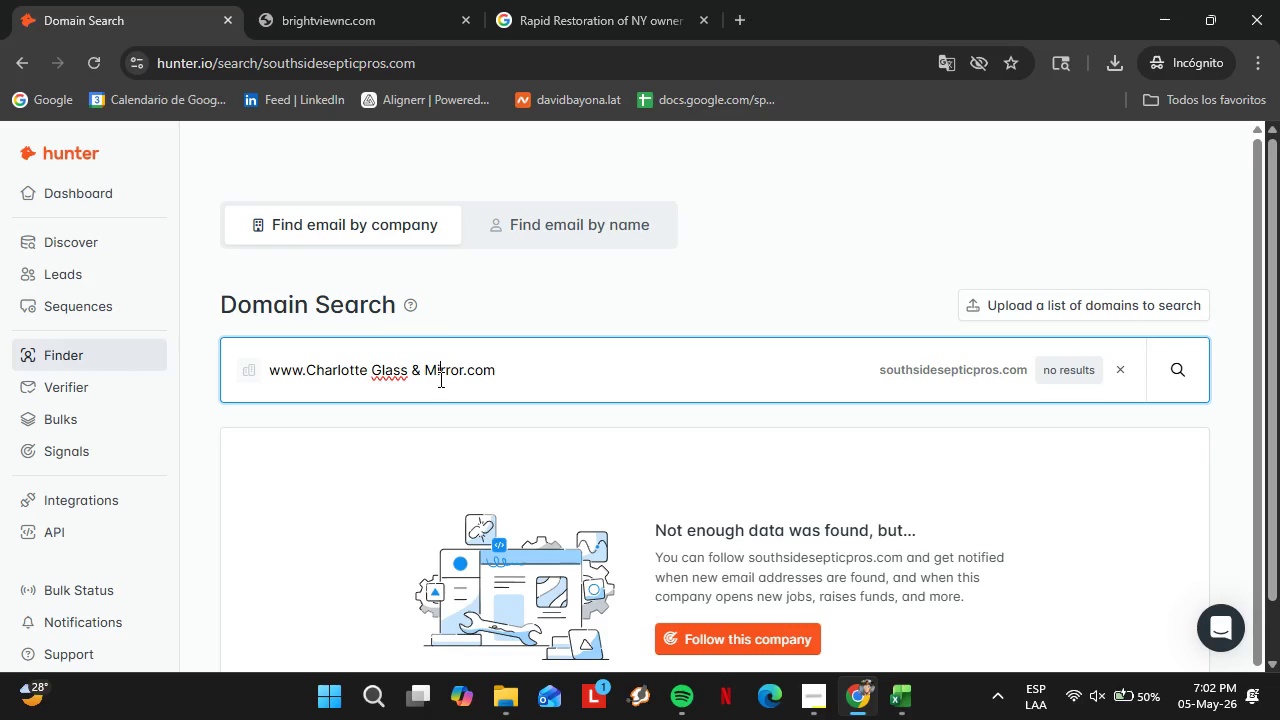 
key(ArrowLeft)
 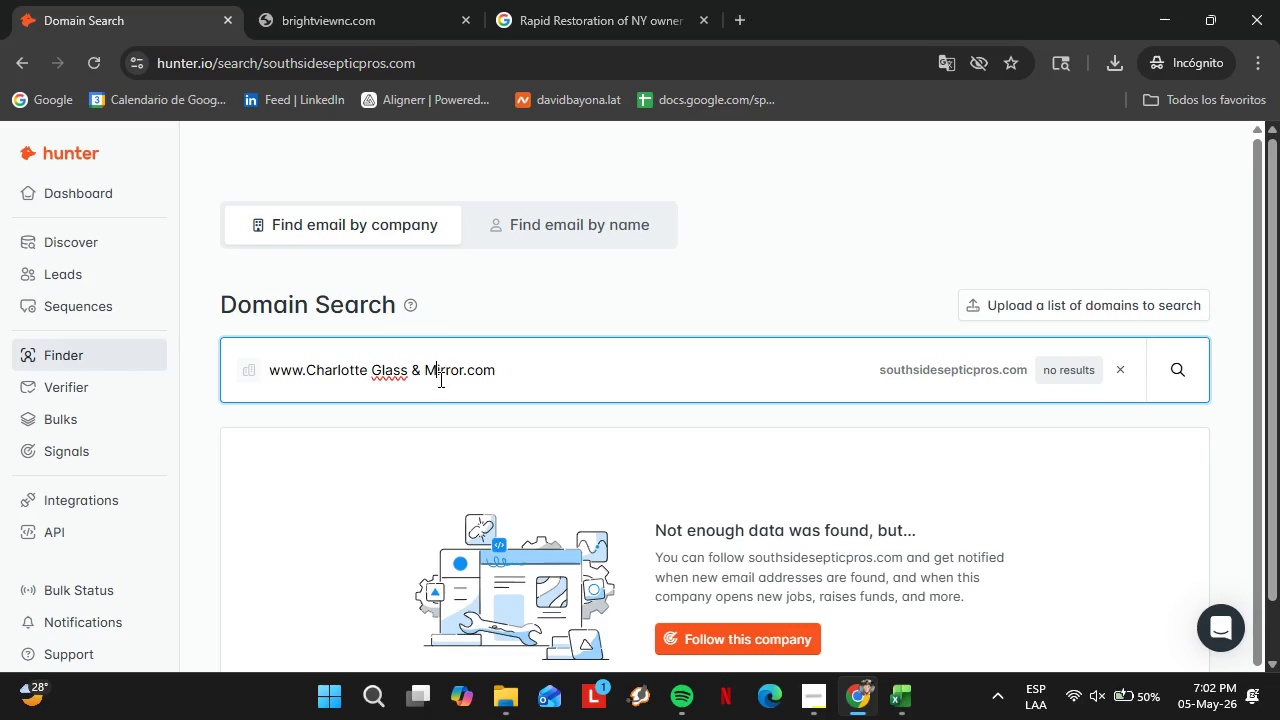 
key(ArrowLeft)
 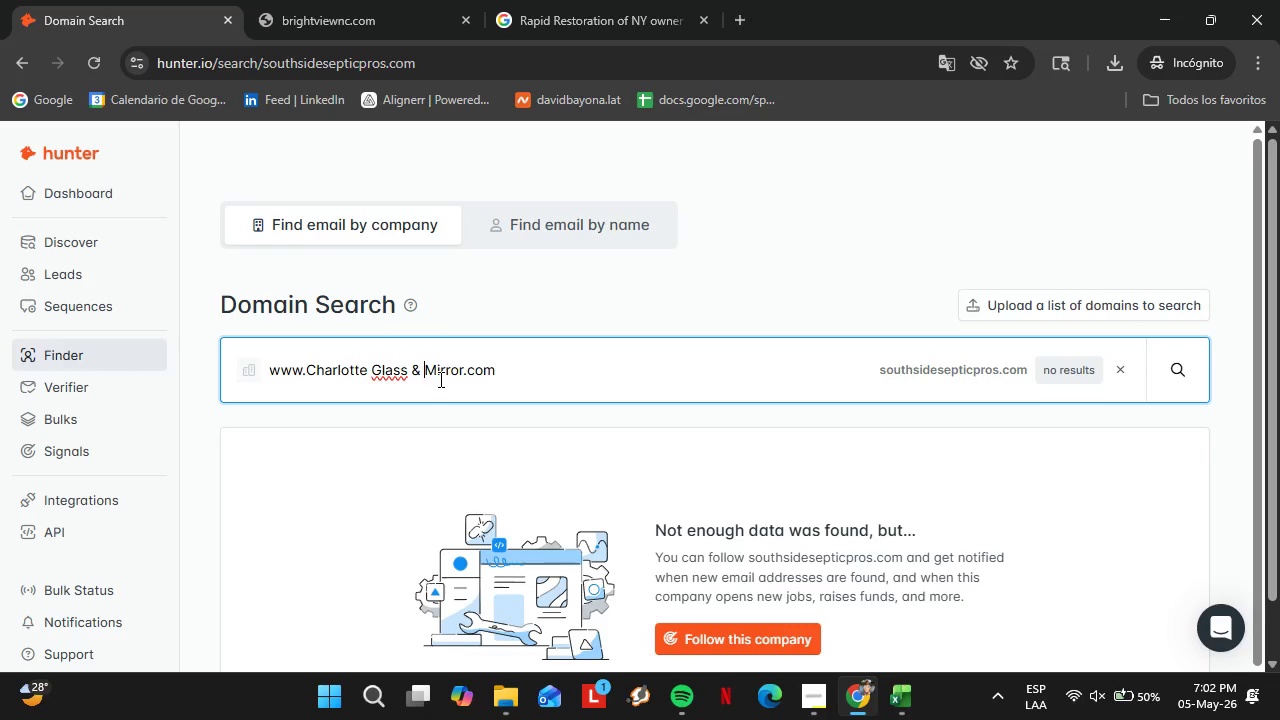 
key(Backspace)
 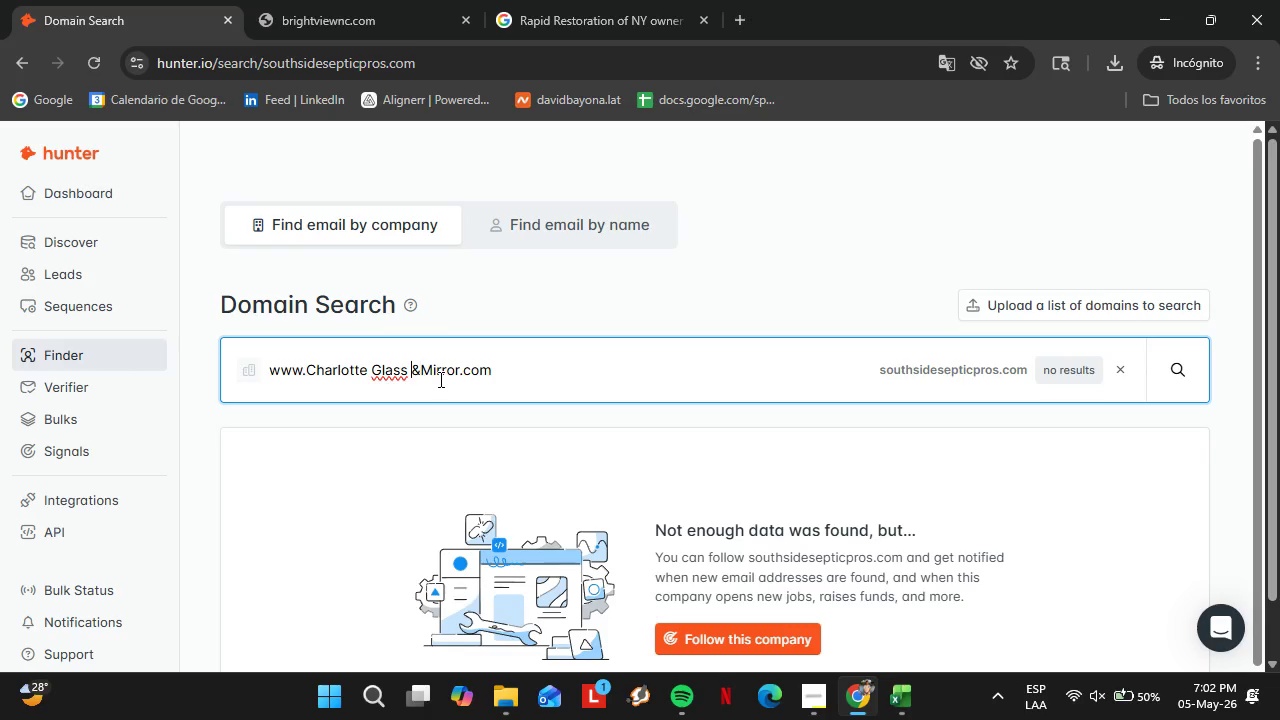 
key(ArrowLeft)
 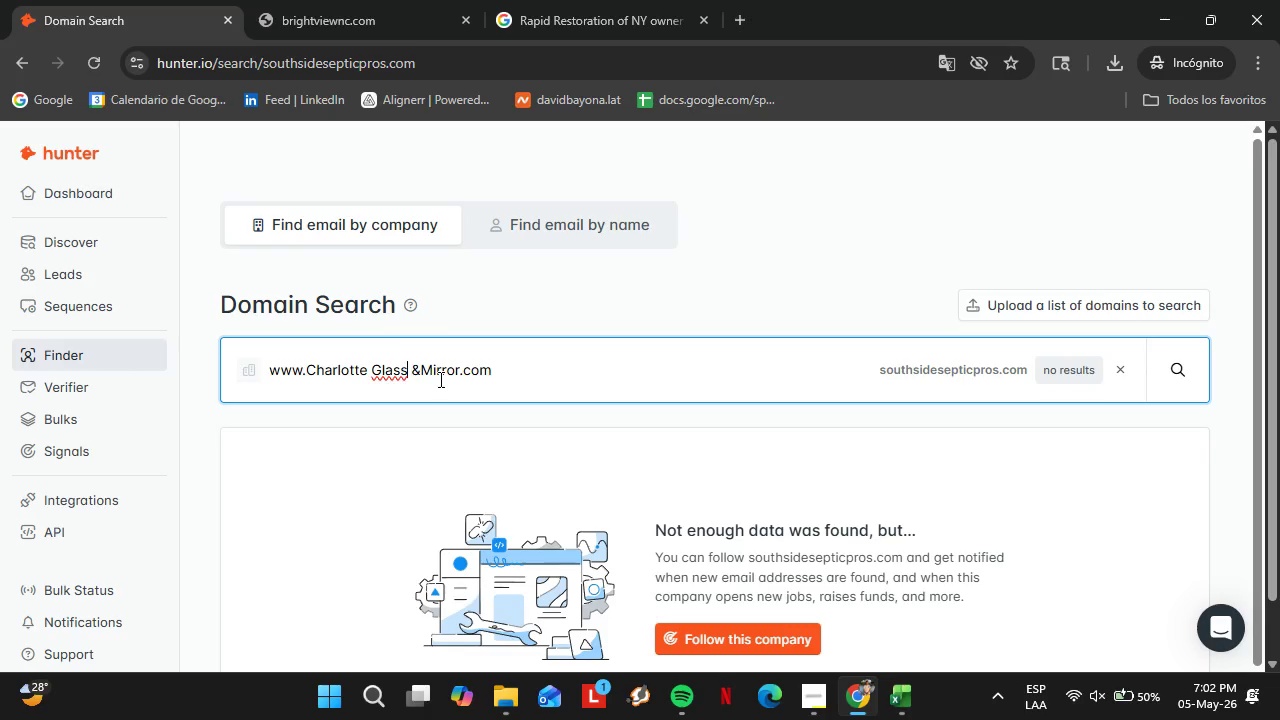 
key(ArrowLeft)
 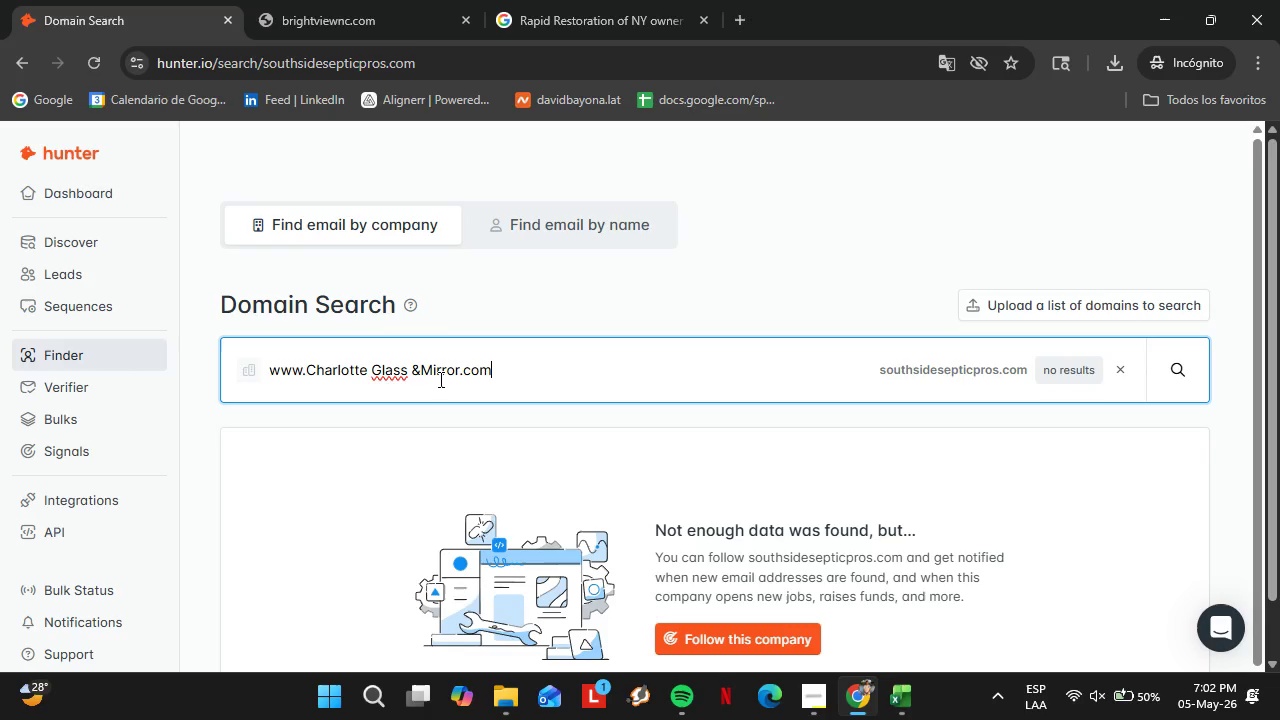 
key(ArrowDown)
 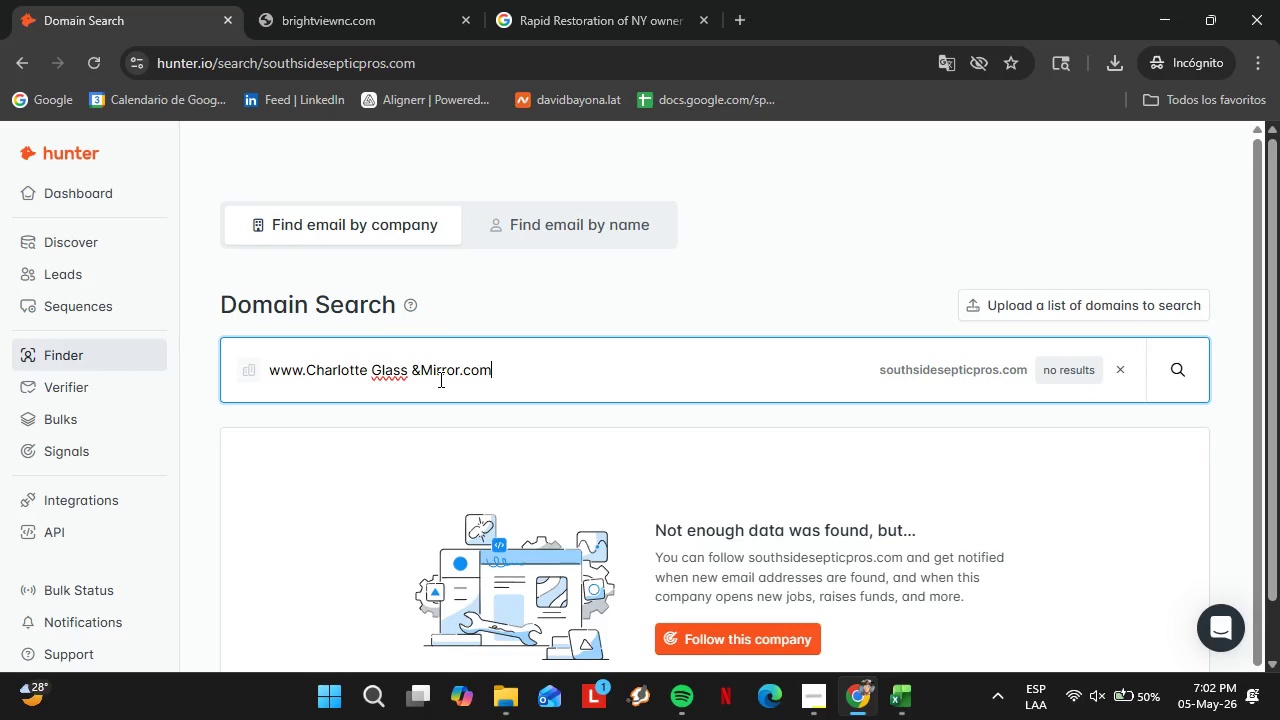 
key(ArrowRight)
 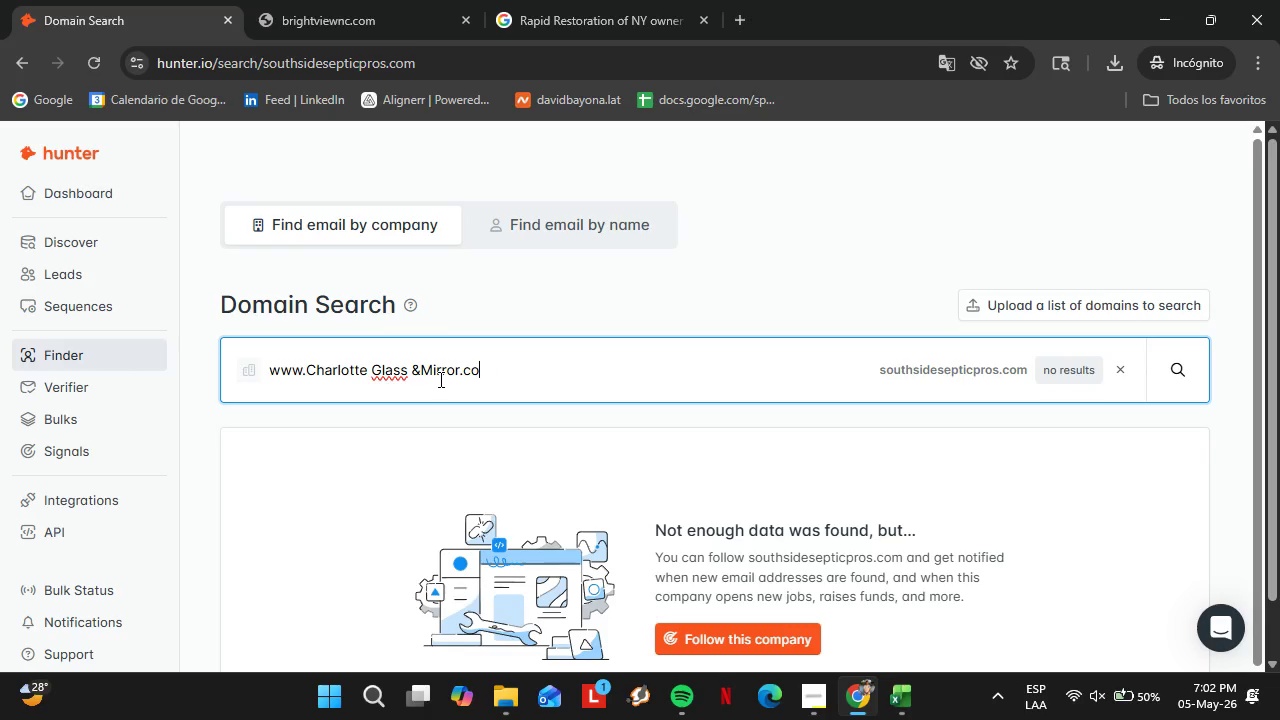 
key(Backspace)
 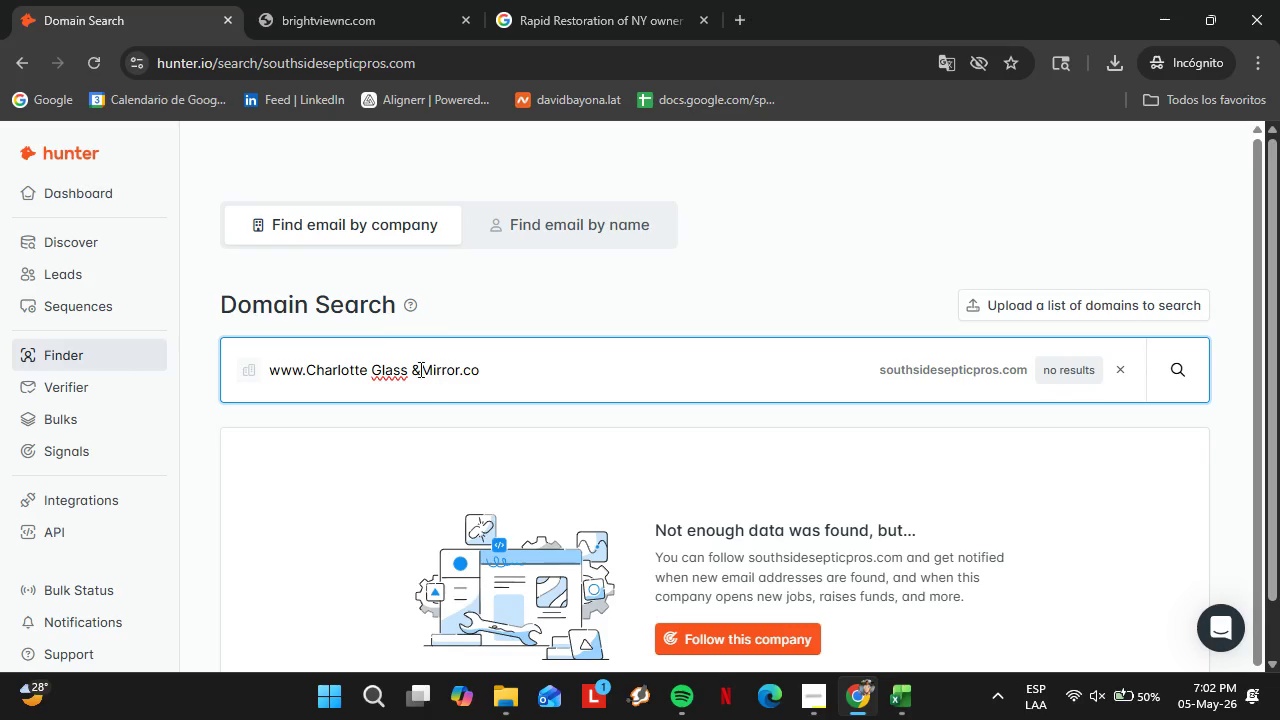 
key(K)
 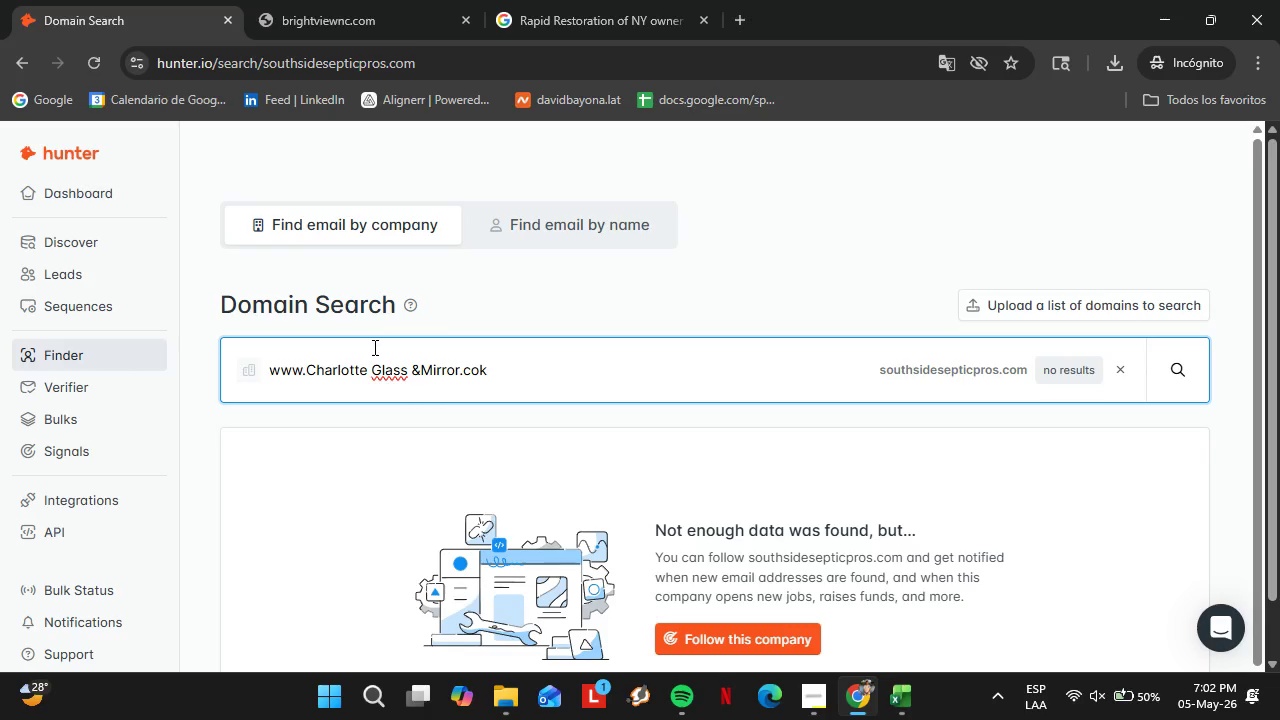 
key(Backspace)
 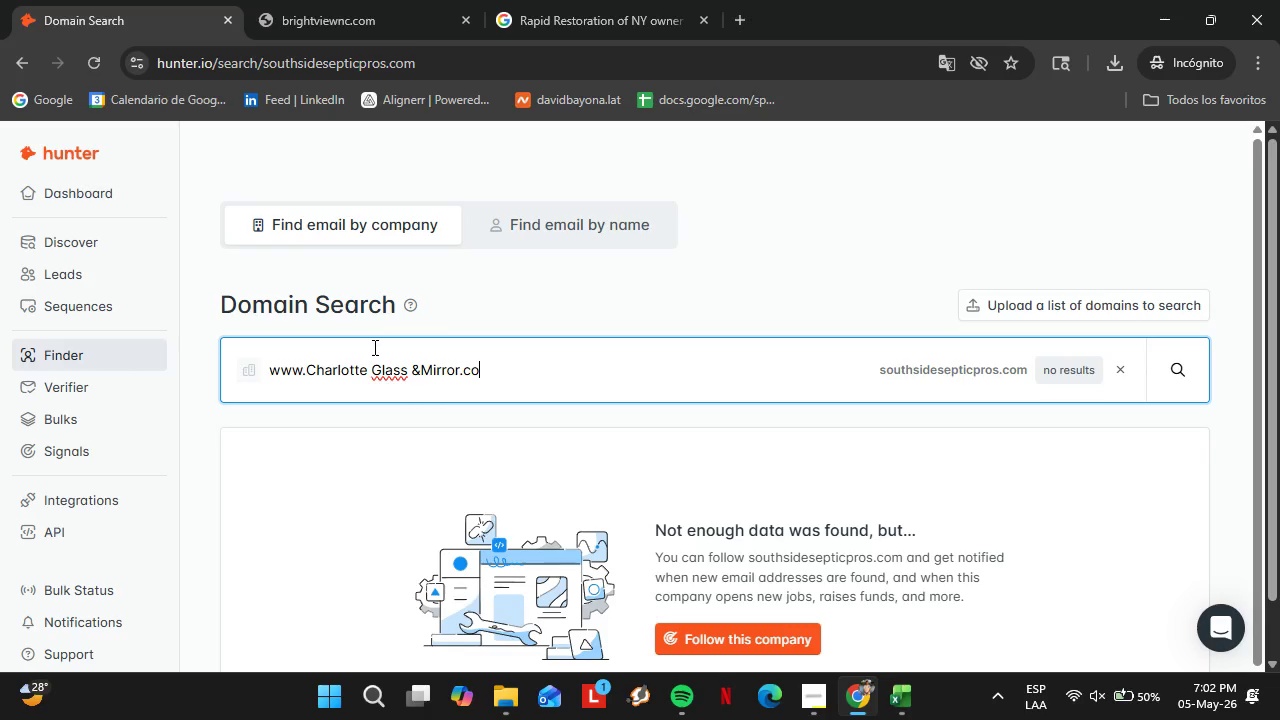 
key(M)
 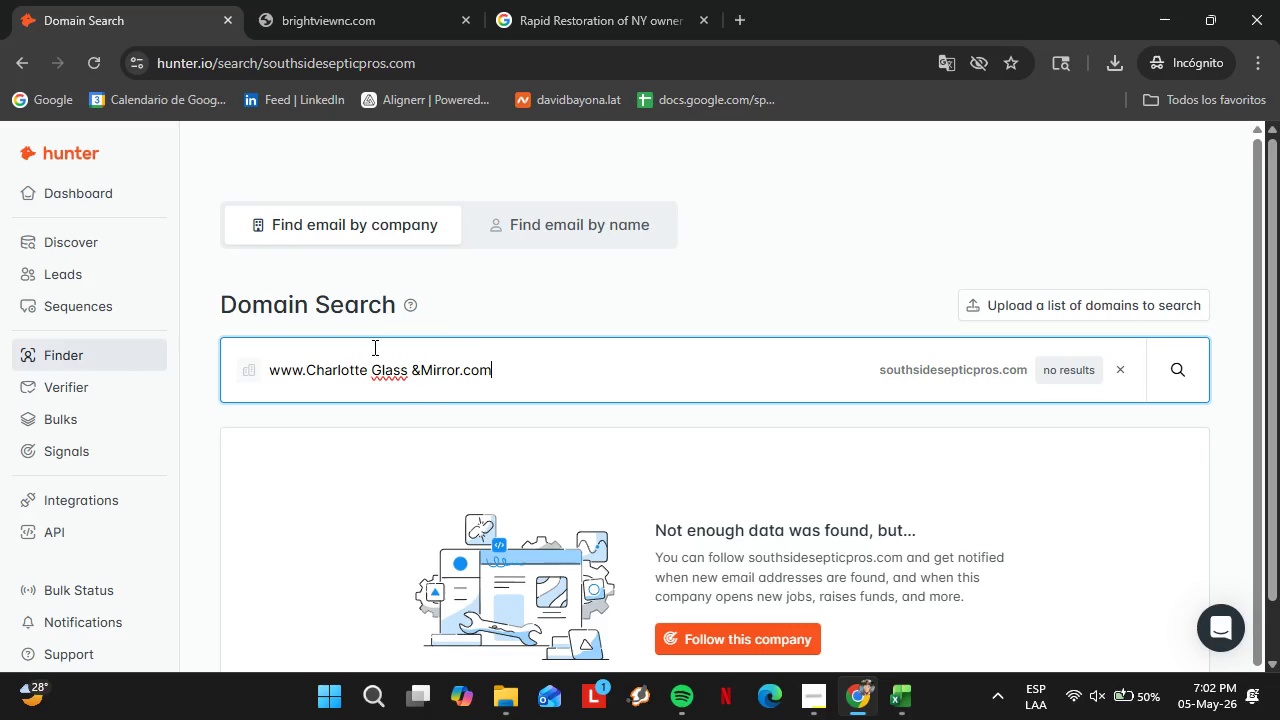 
hold_key(key=ArrowLeft, duration=0.67)
 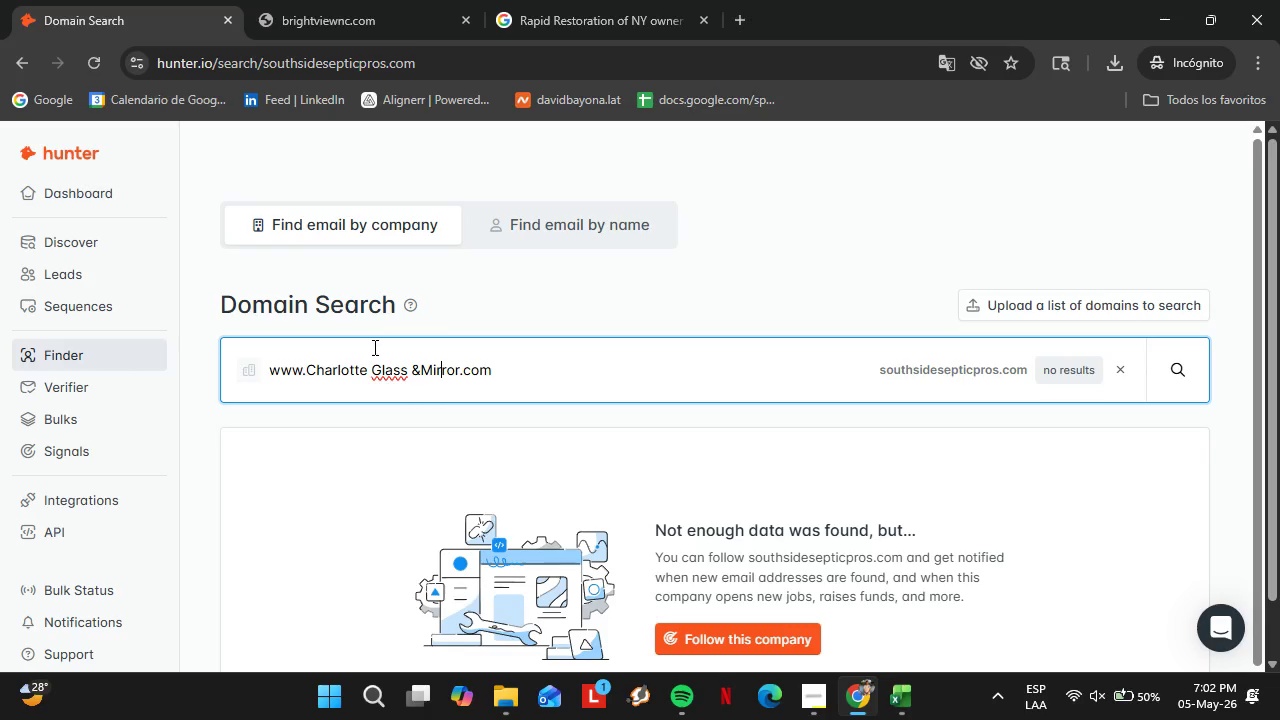 
key(ArrowLeft)
 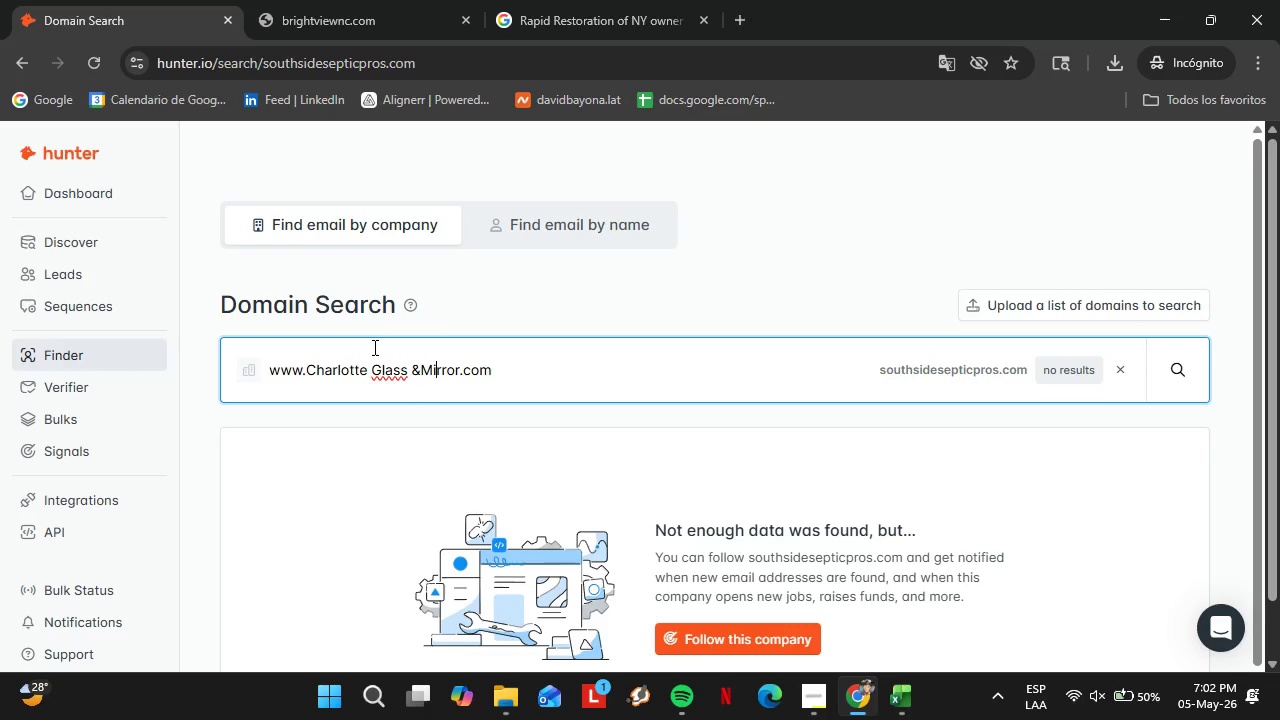 
key(ArrowLeft)
 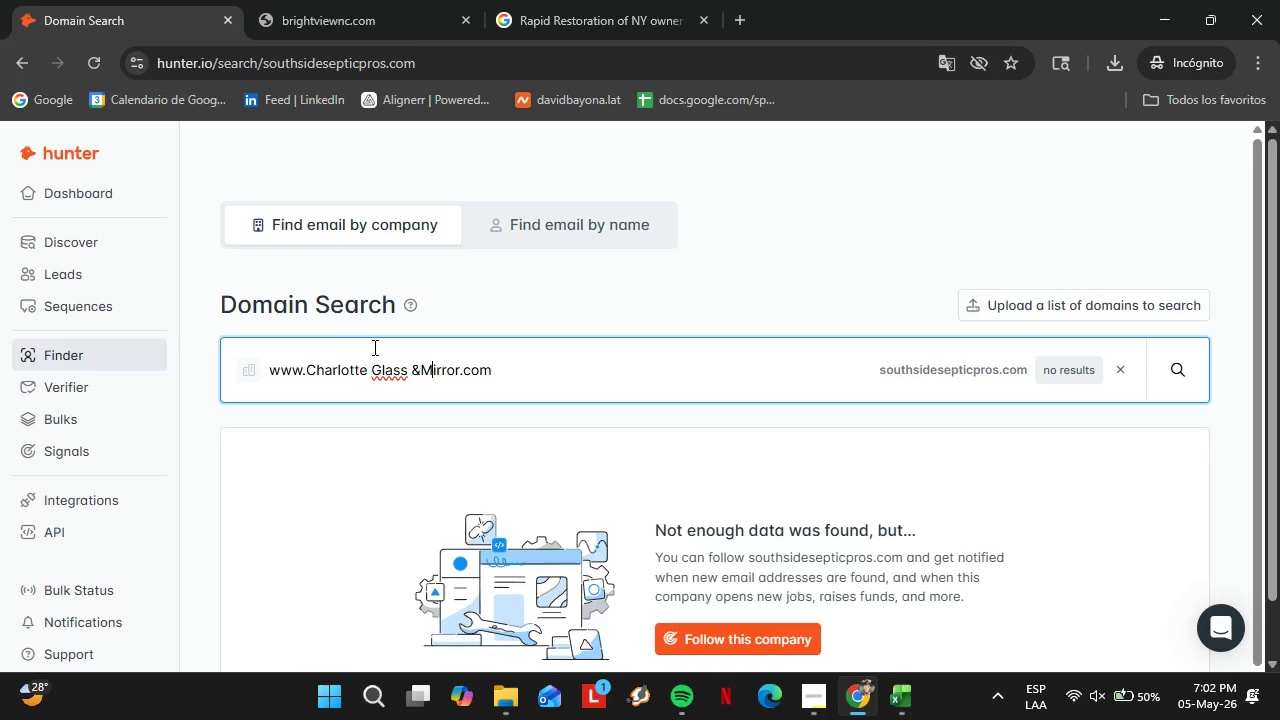 
key(ArrowLeft)
 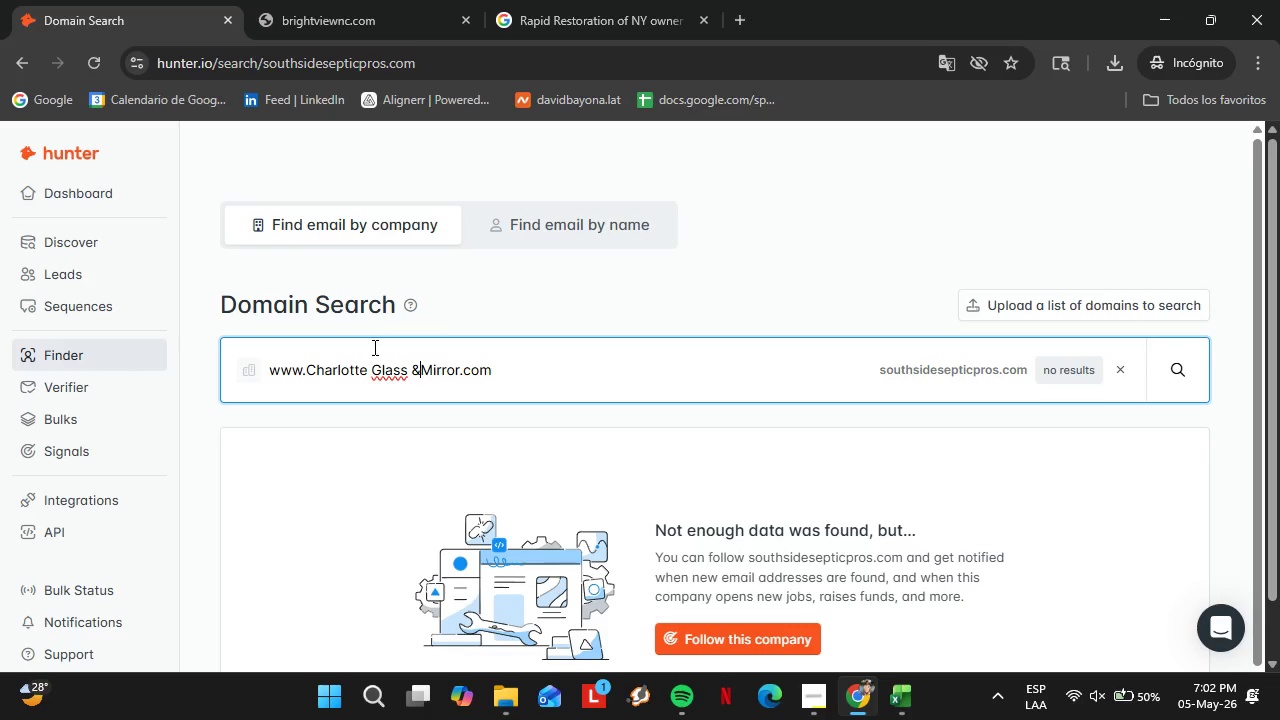 
key(ArrowLeft)
 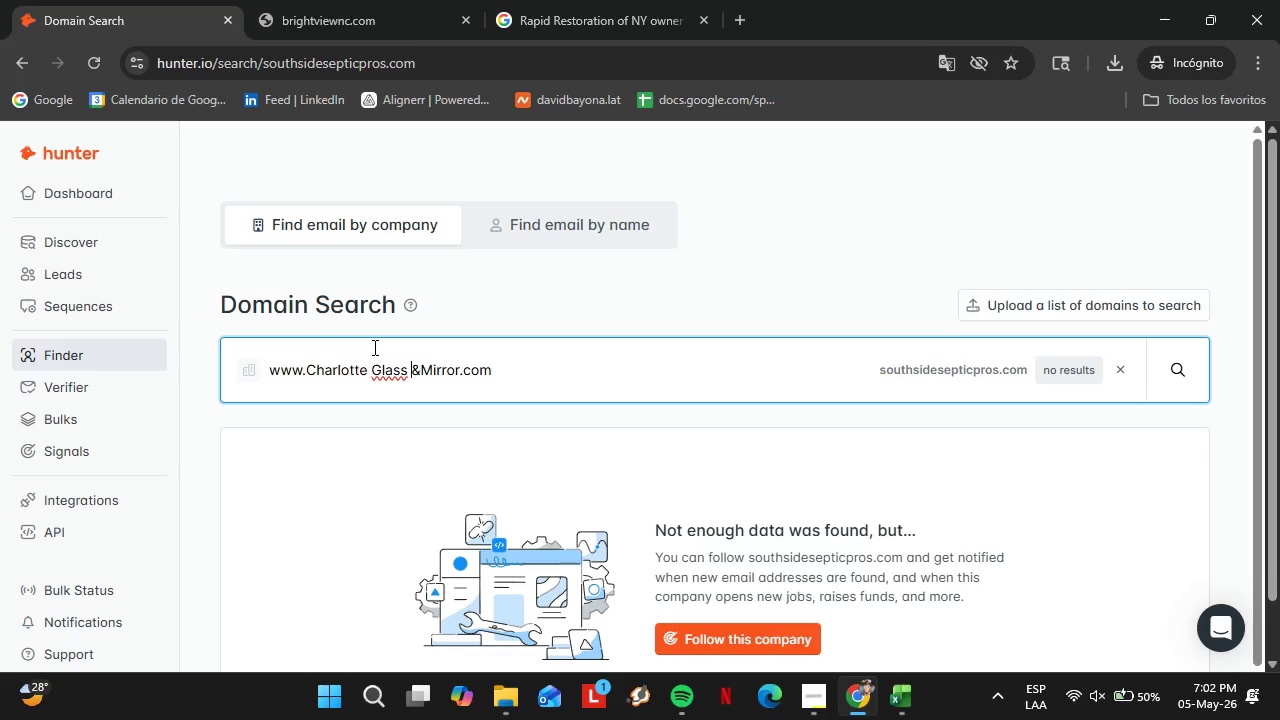 
key(Backspace)
 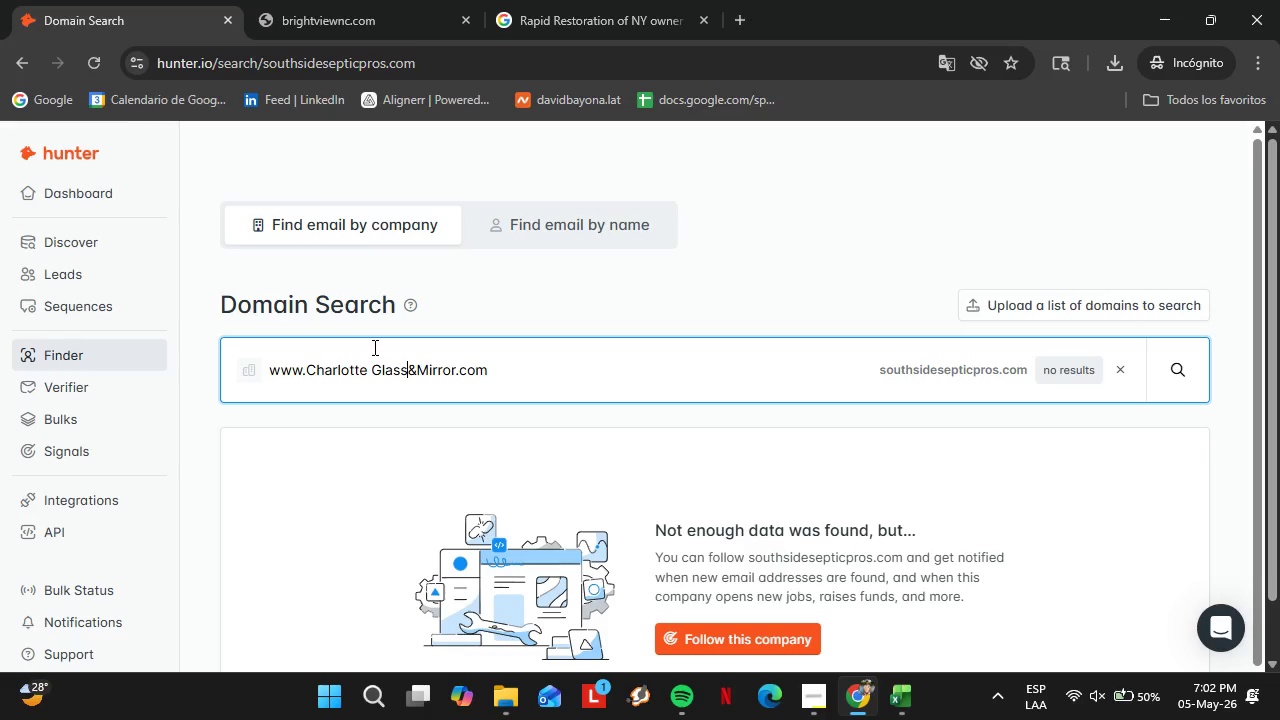 
key(ArrowLeft)
 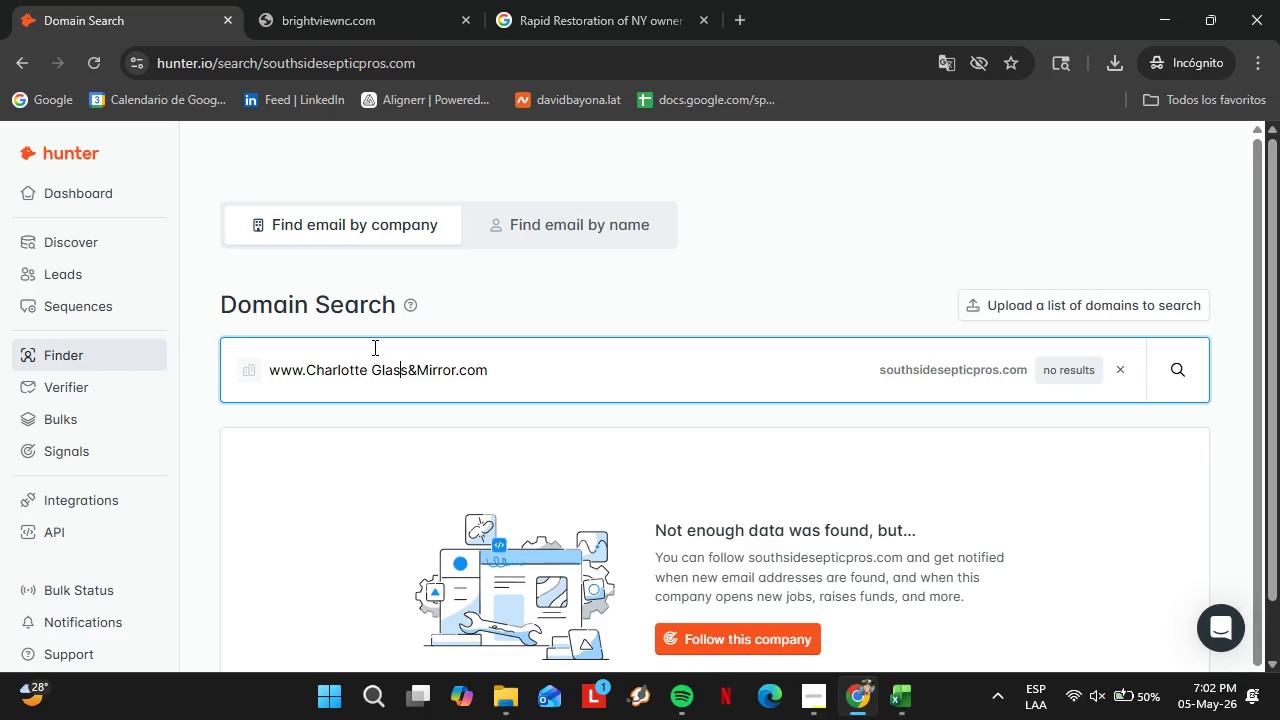 
key(ArrowLeft)
 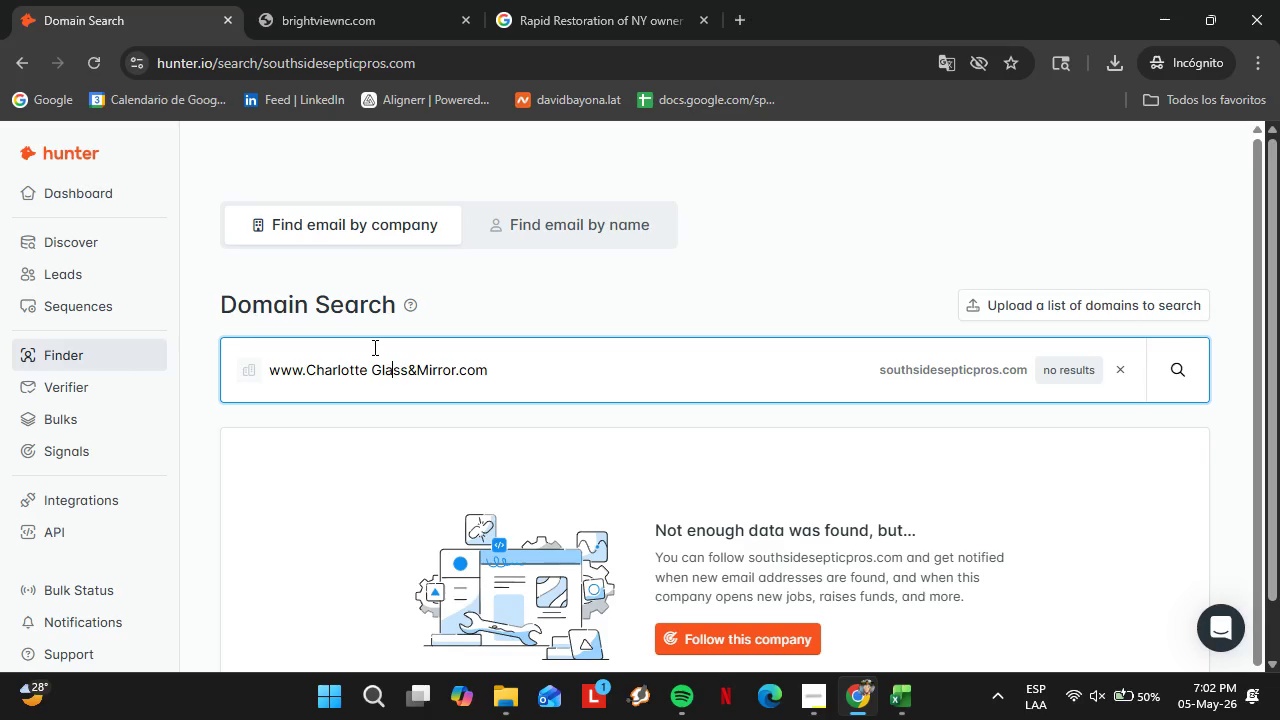 
key(ArrowLeft)
 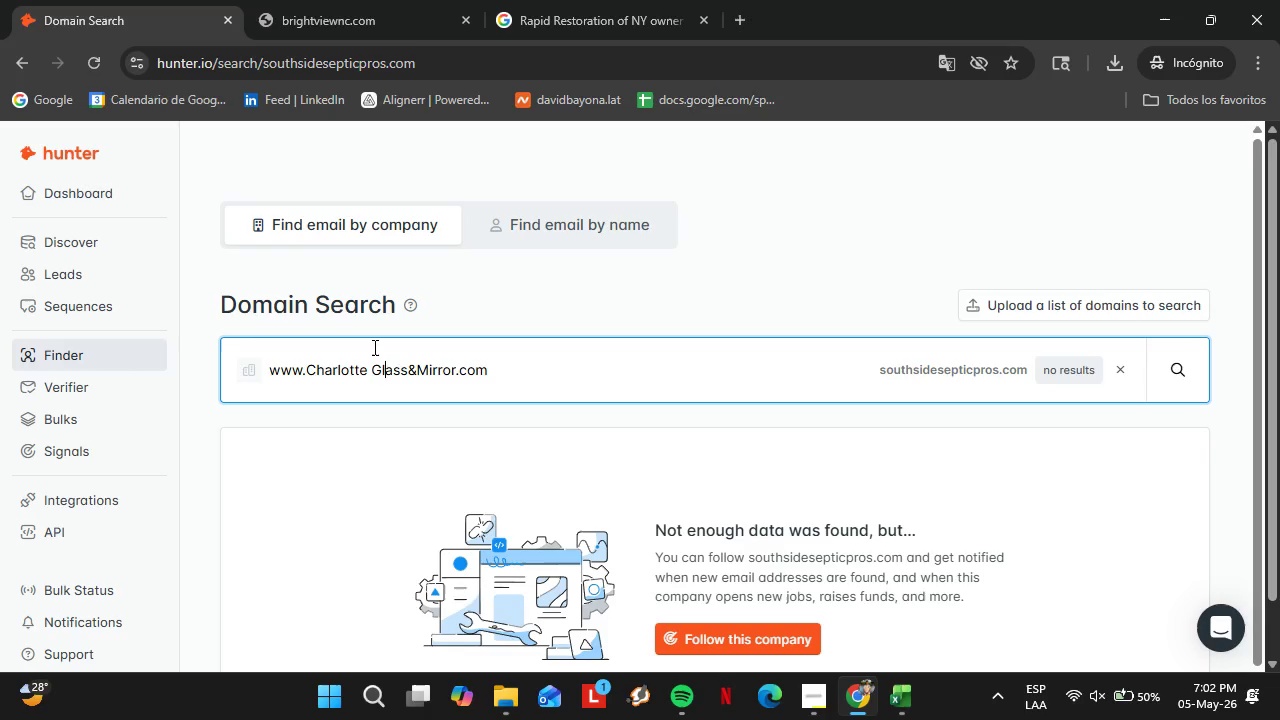 
key(ArrowLeft)
 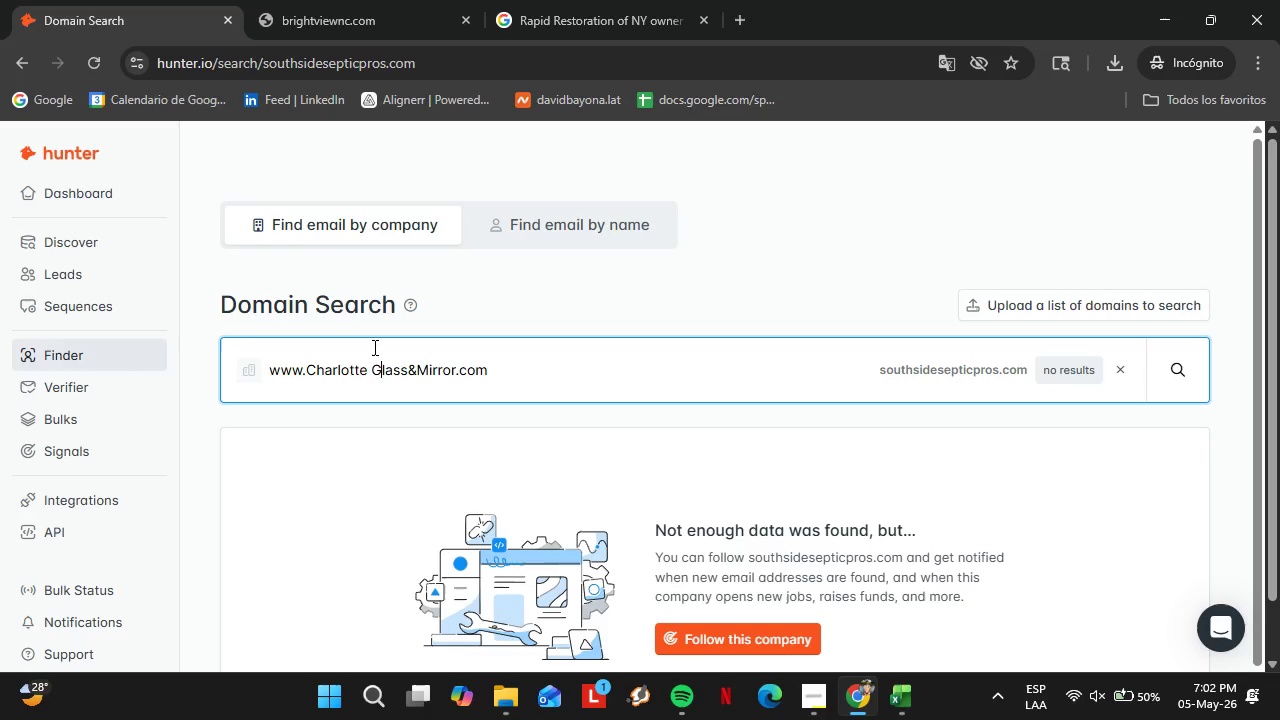 
key(ArrowLeft)
 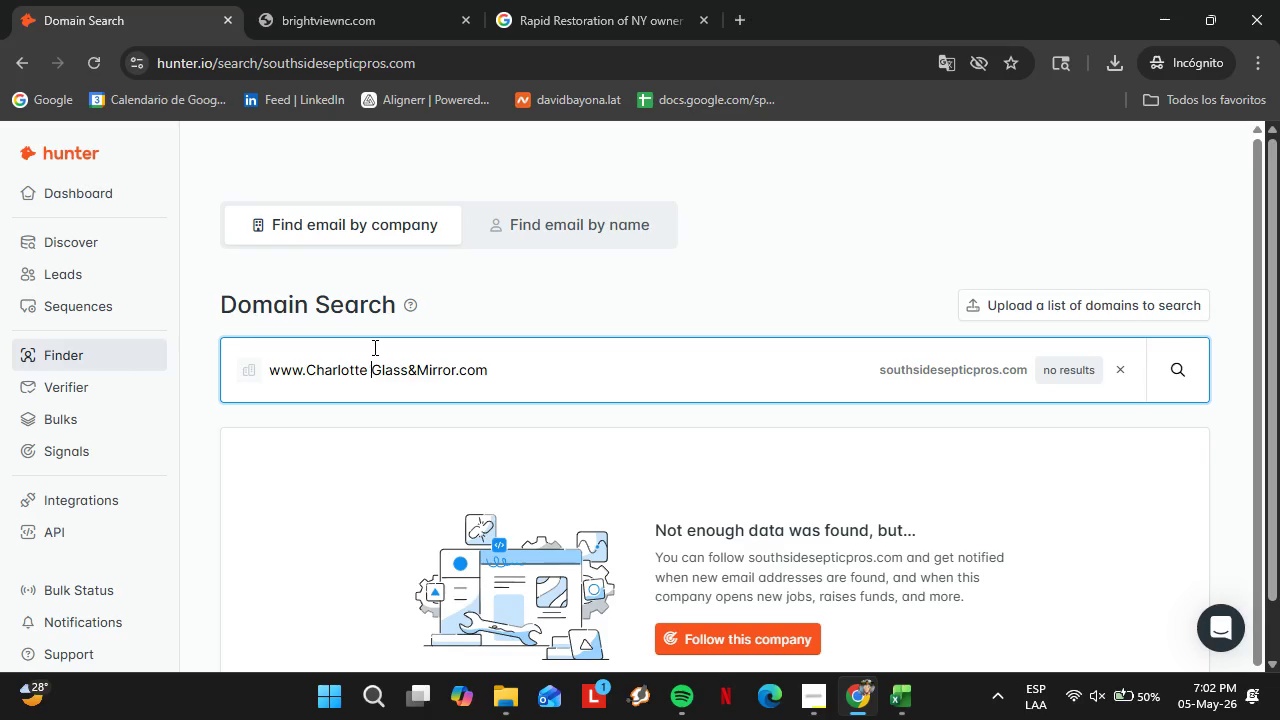 
key(Backspace)
 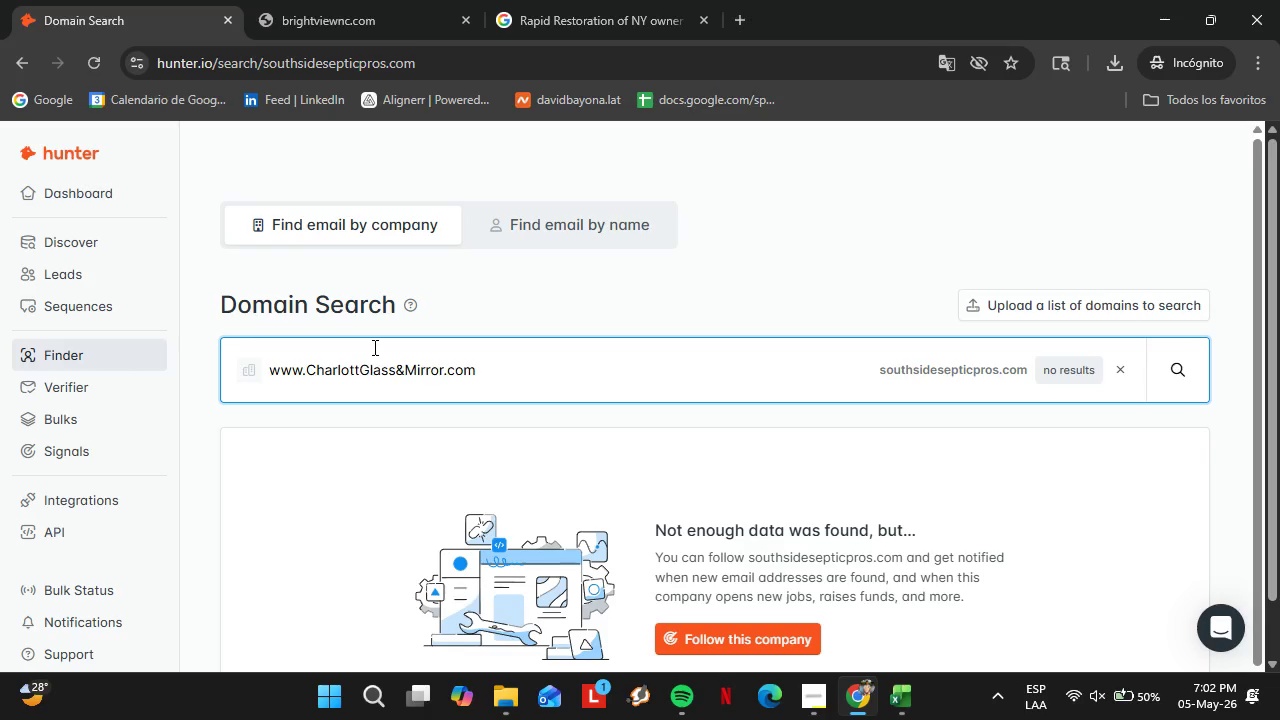 
key(Backspace)
 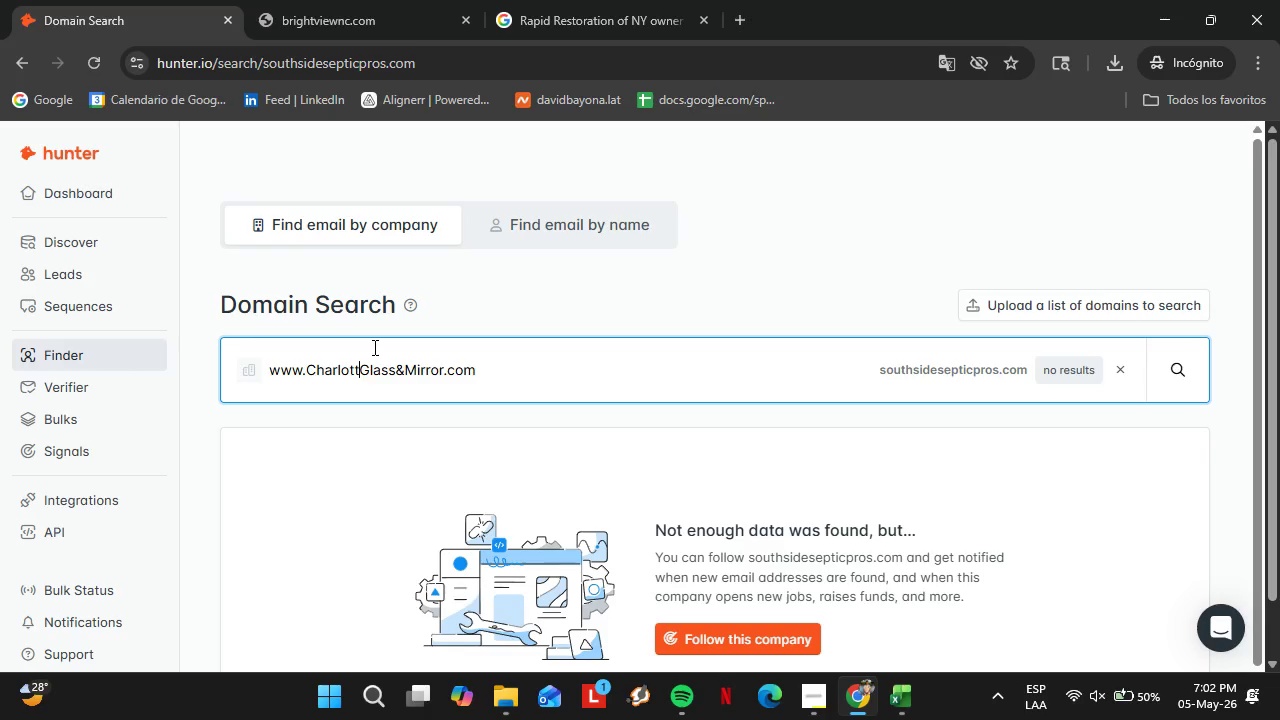 
key(E)
 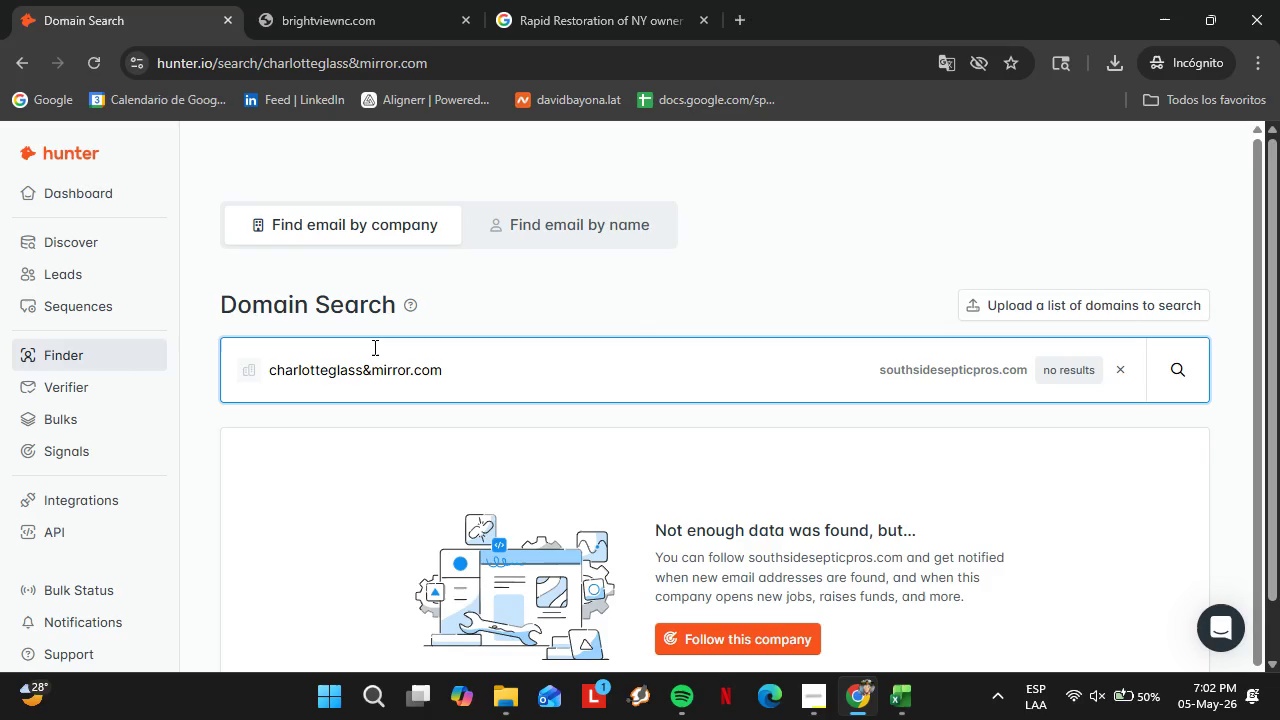 
key(Enter)
 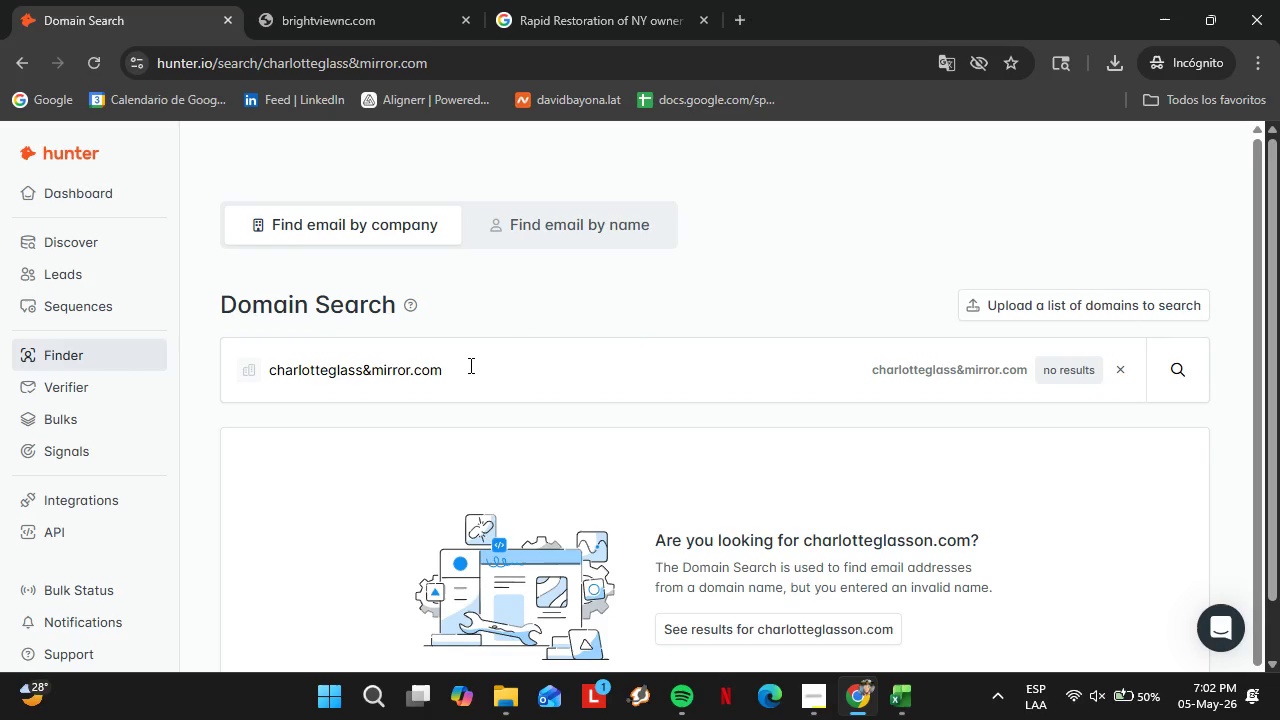 
double_click([467, 362])
 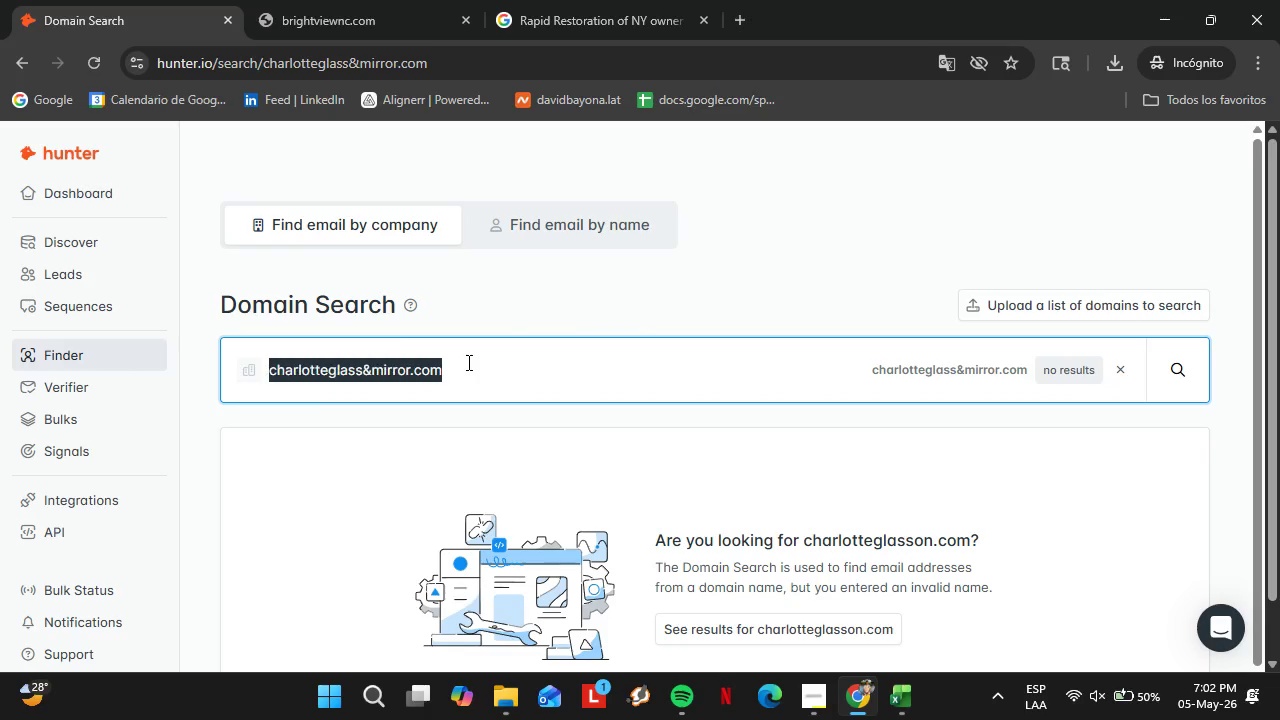 
triple_click([467, 362])
 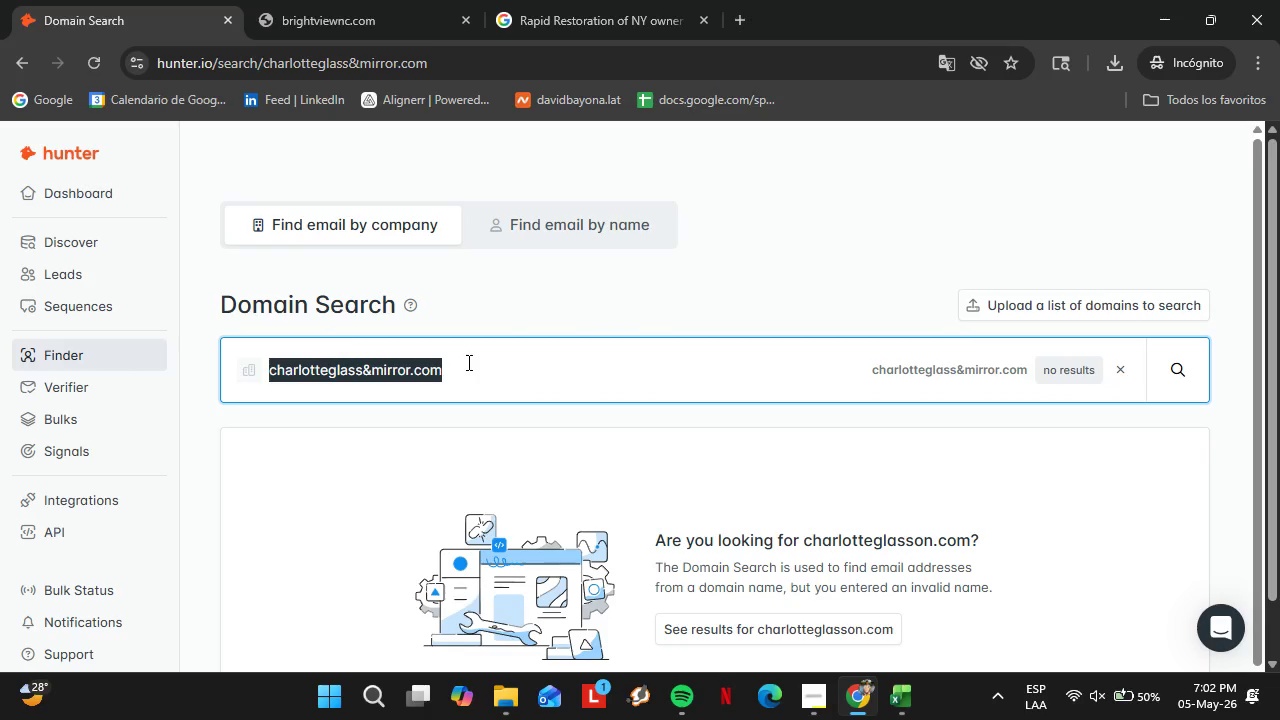 
key(Backspace)
 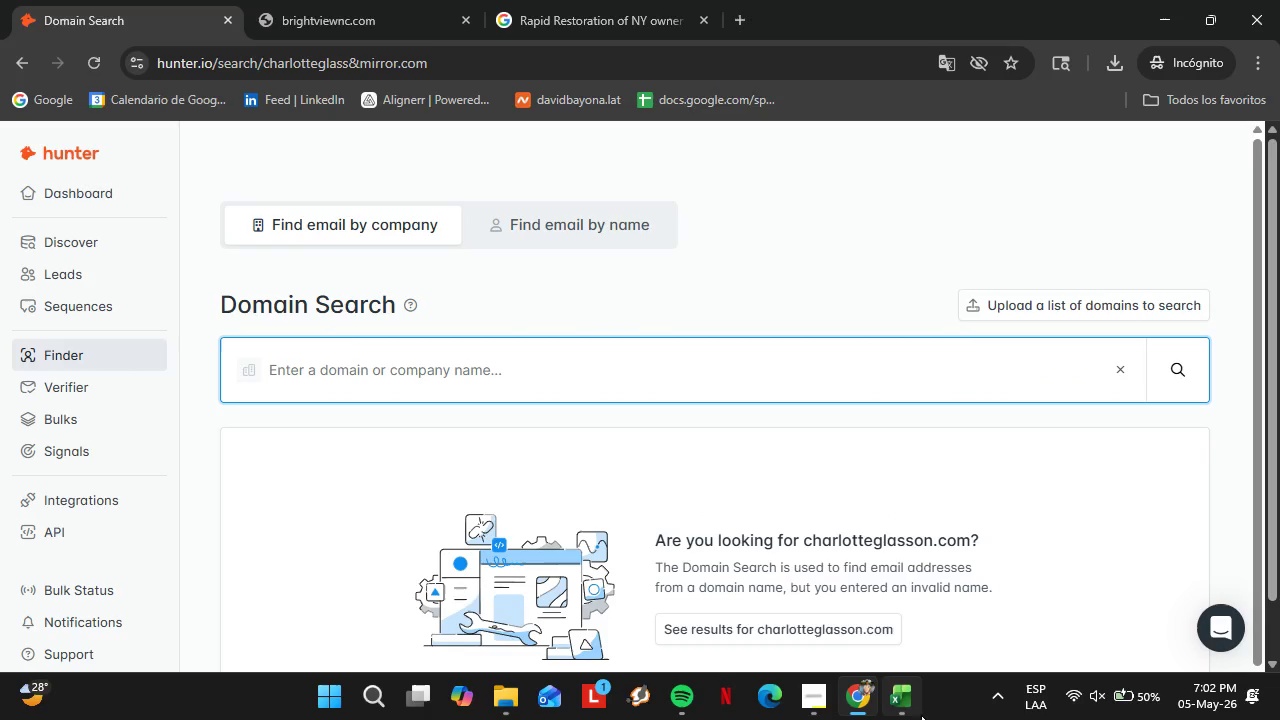 
left_click([910, 715])
 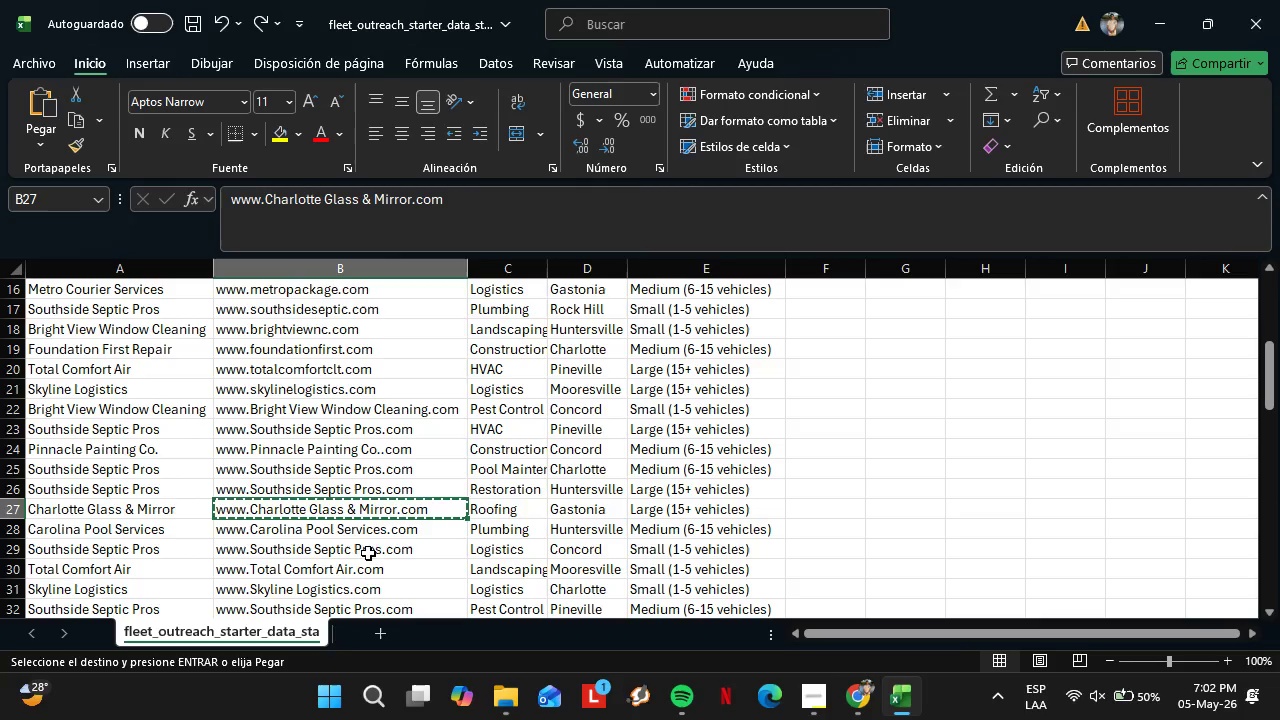 
left_click([343, 529])
 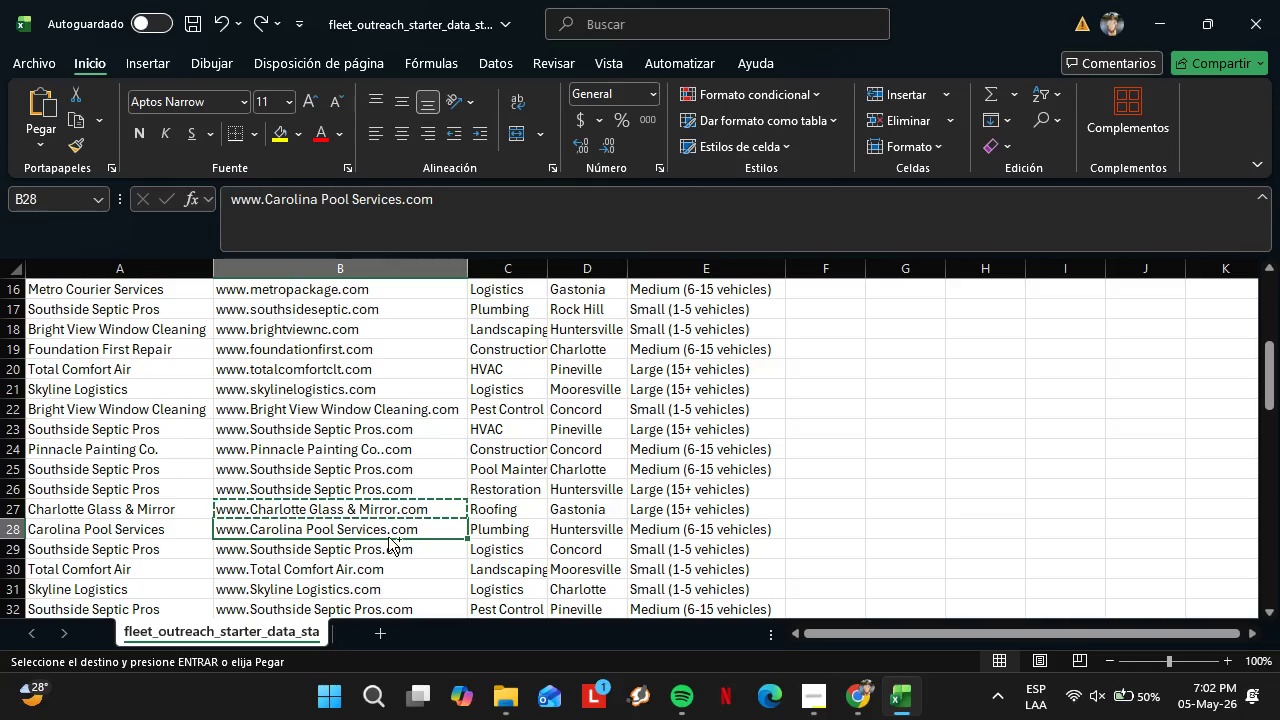 
key(Control+C)
 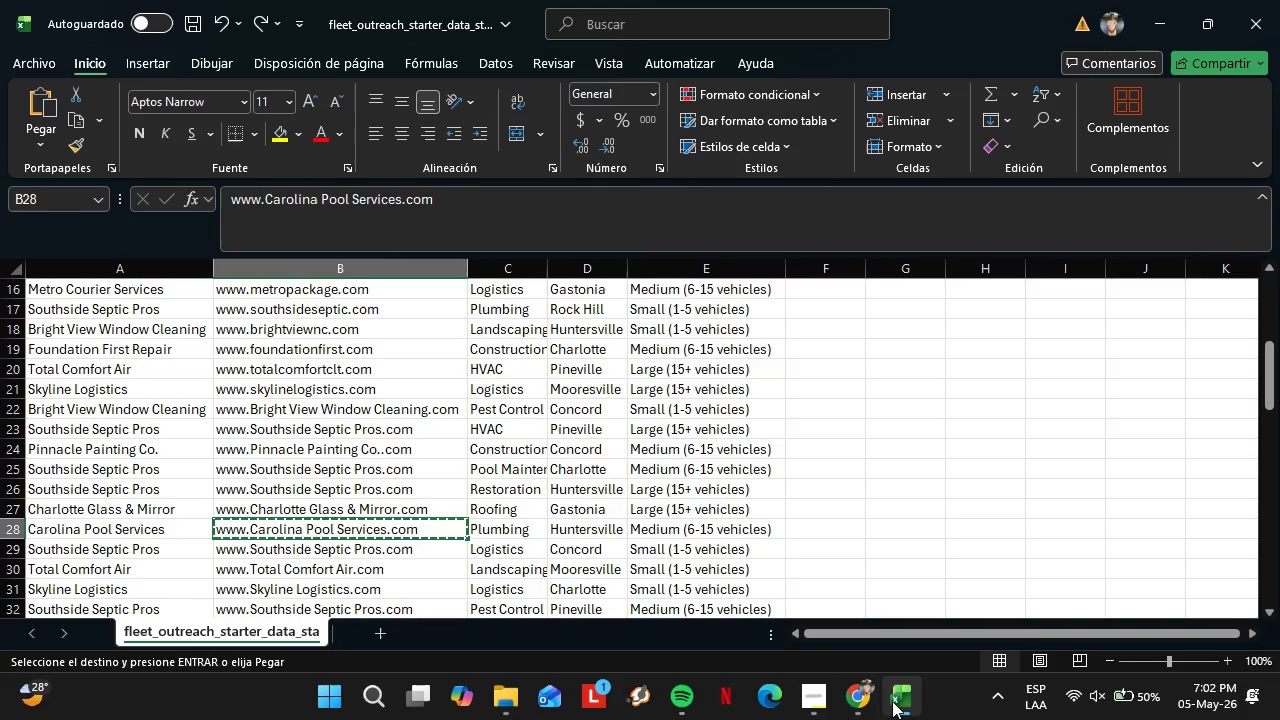 
left_click([861, 700])
 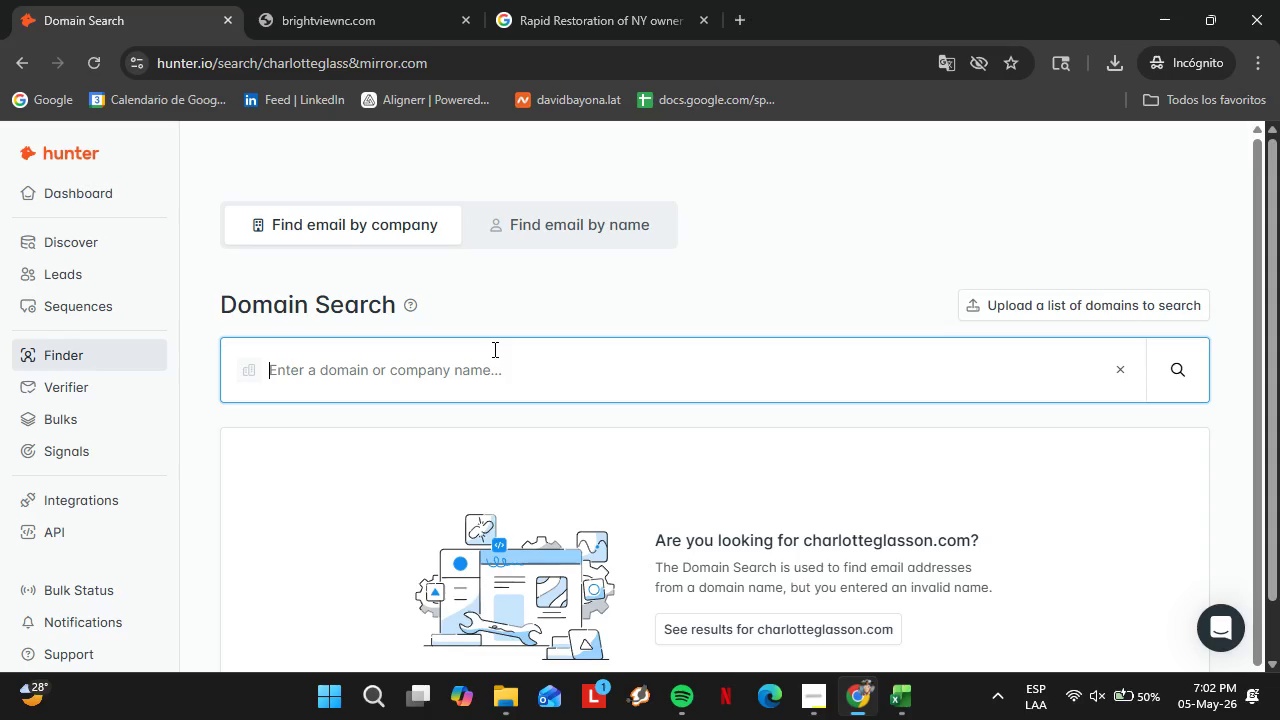 
left_click([438, 372])
 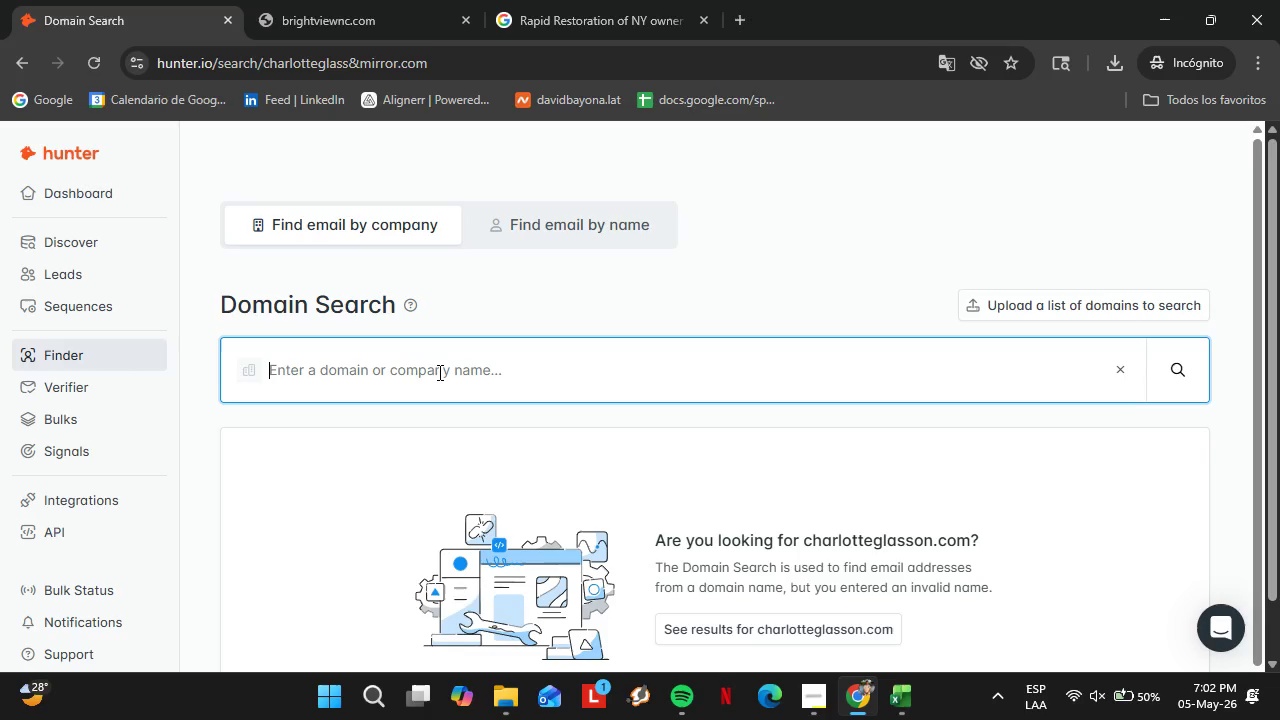 
key(Control+V)
 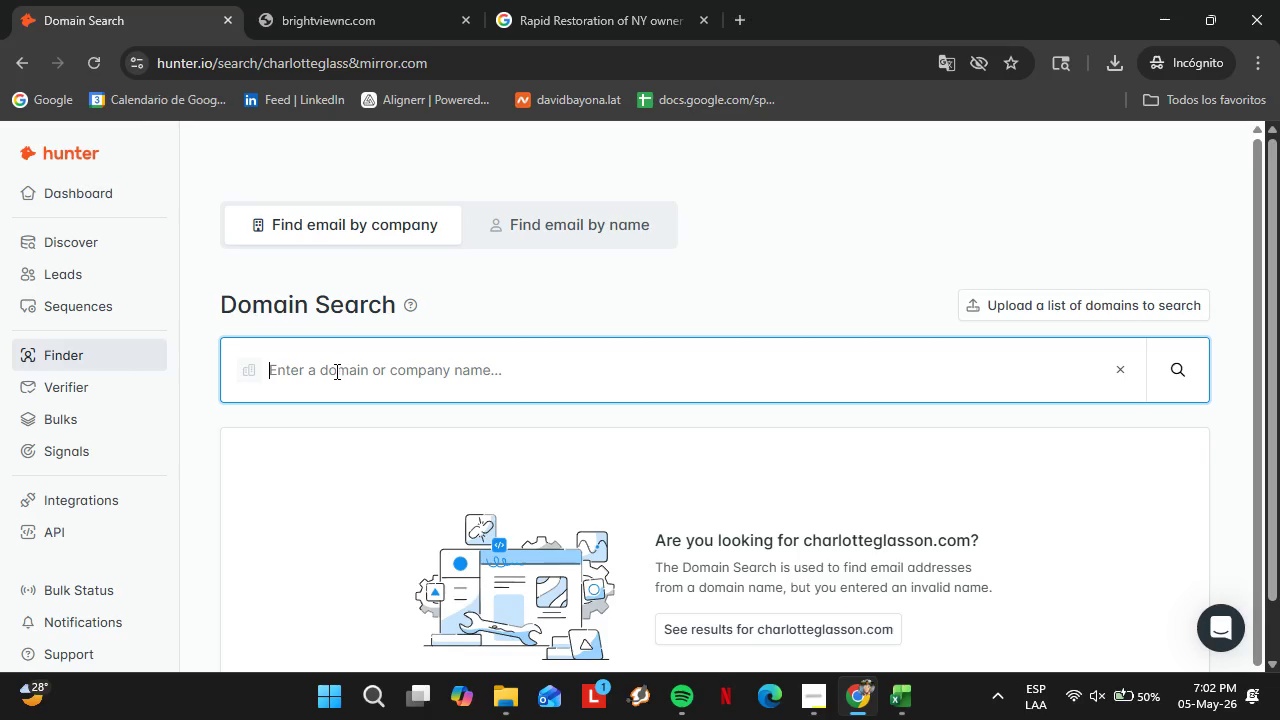 
left_click([335, 371])
 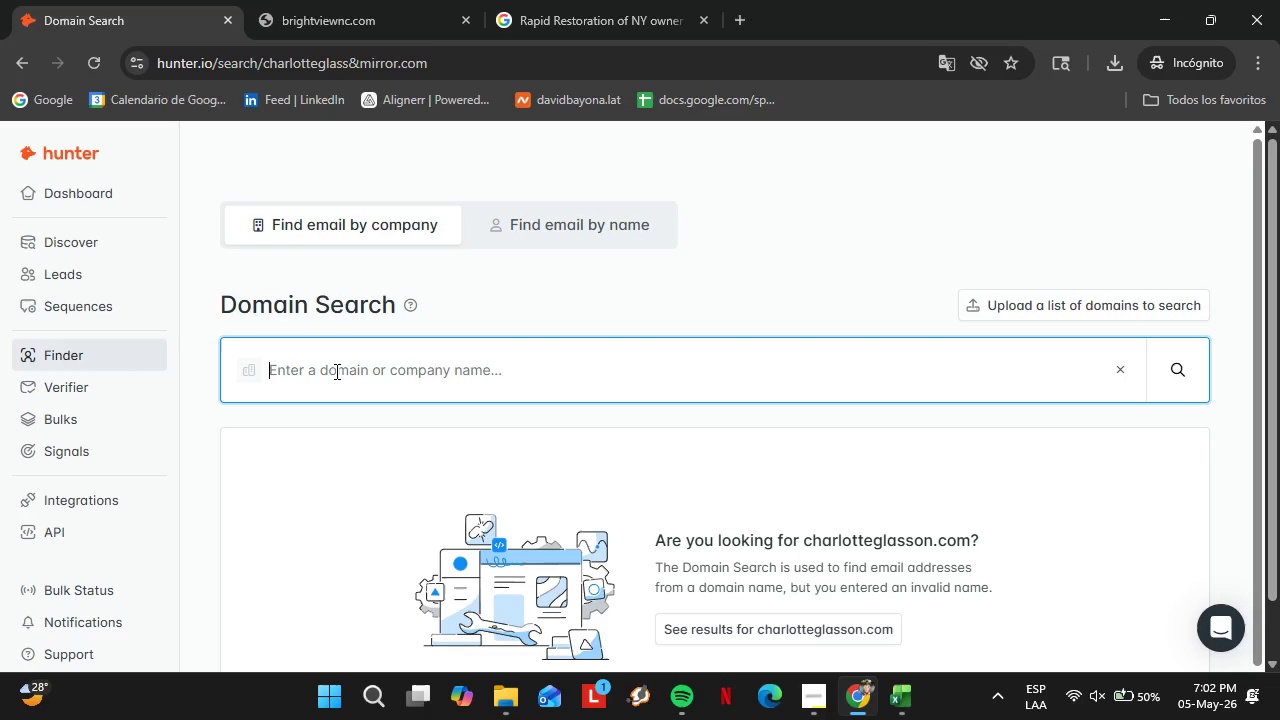 
hold_key(key=ControlLeft, duration=0.33)
 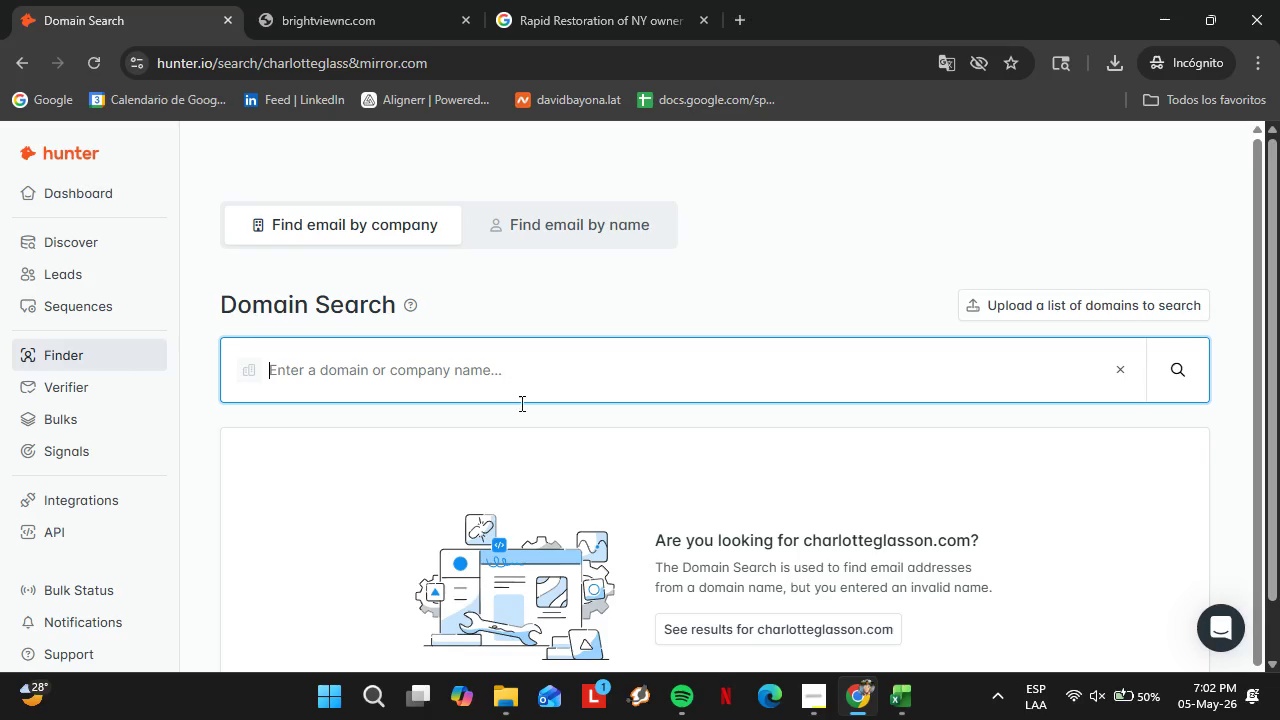 
scroll: coordinate [520, 410], scroll_direction: down, amount: 1.0
 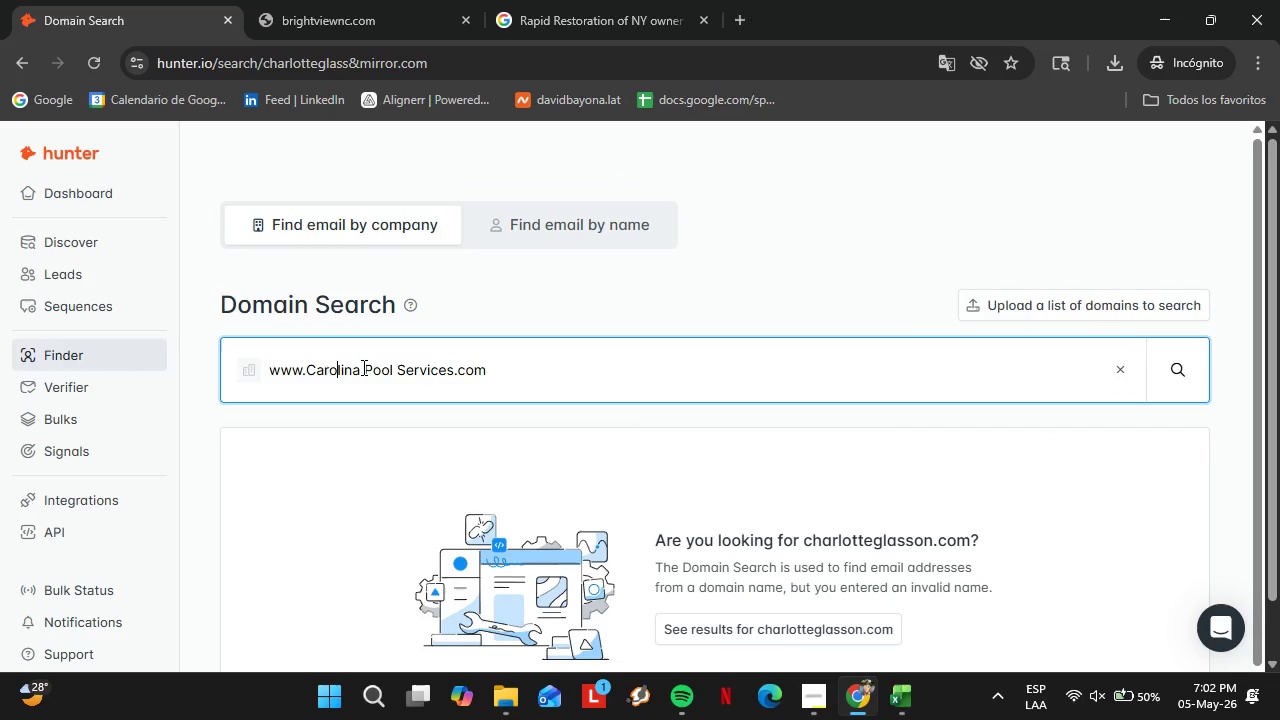 
left_click([365, 368])
 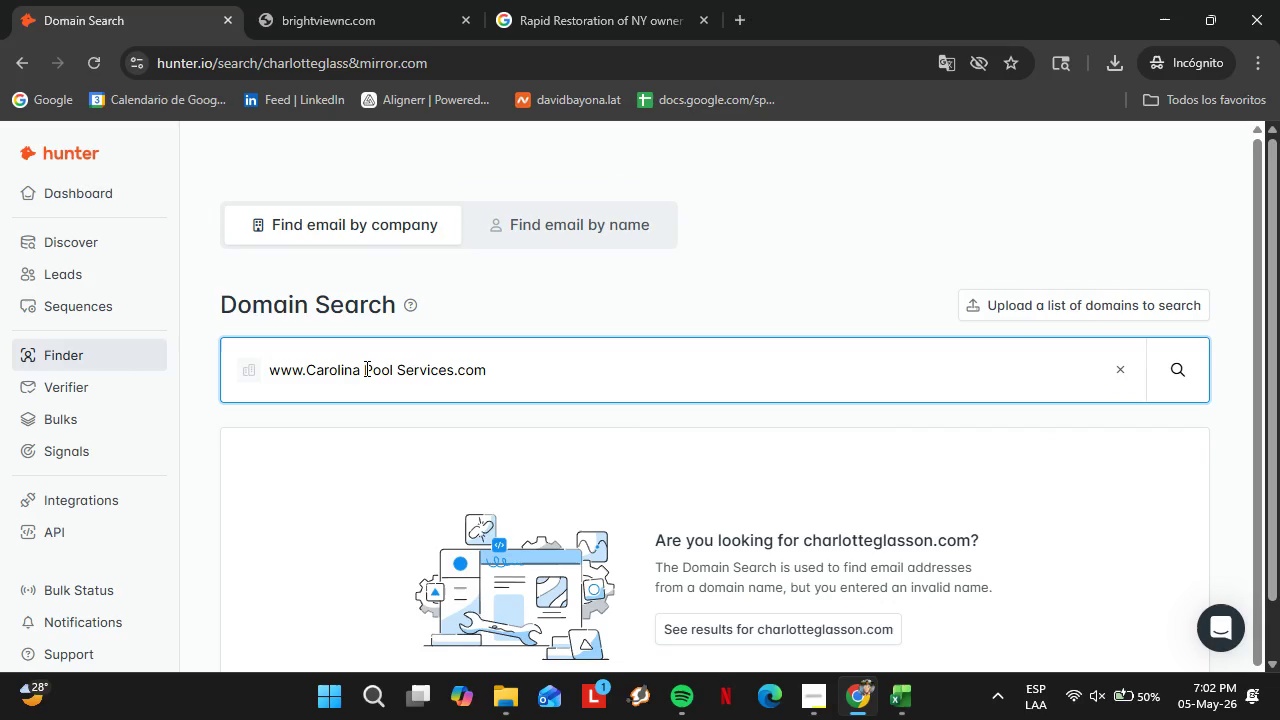 
key(Backspace)
 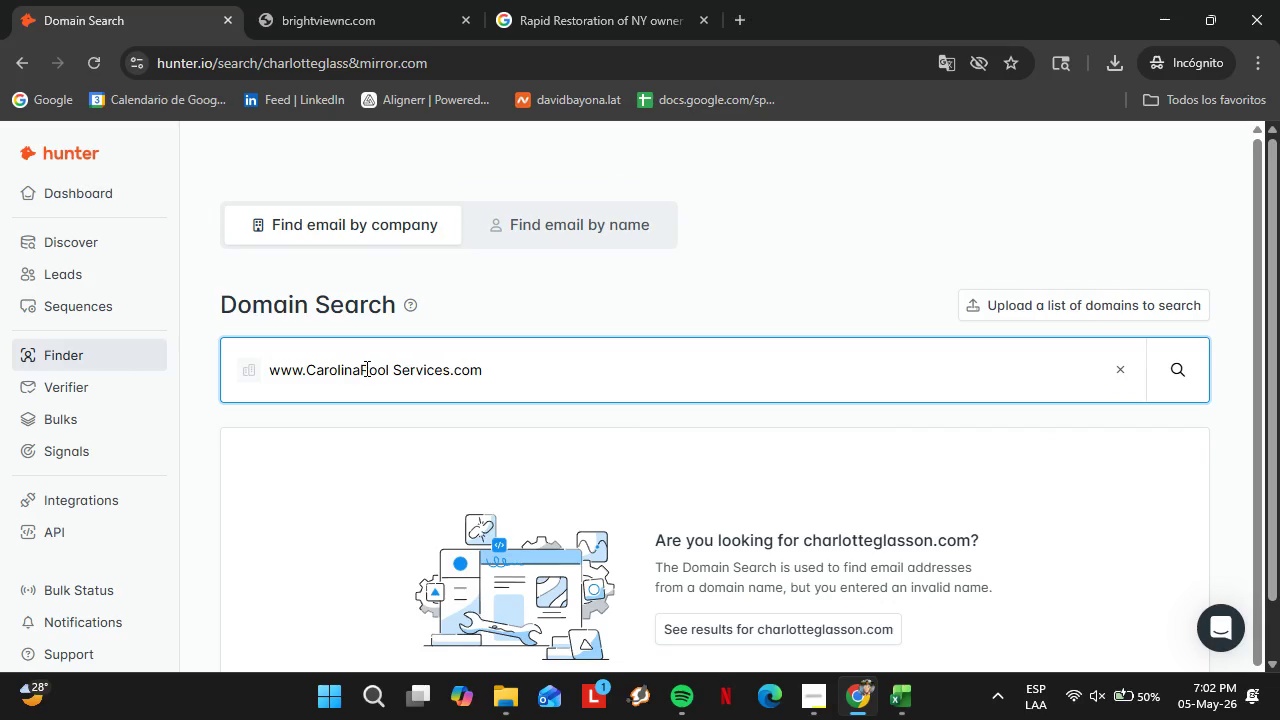 
hold_key(key=ArrowRight, duration=0.58)
 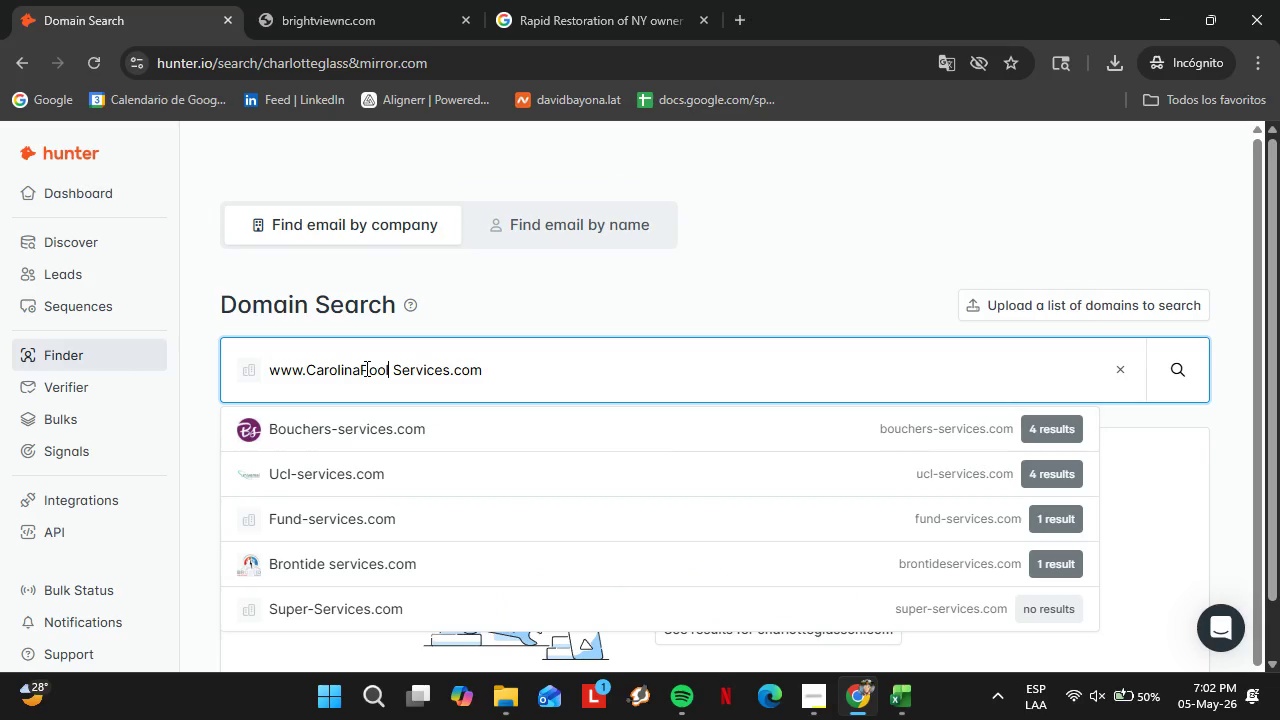 
key(ArrowRight)
 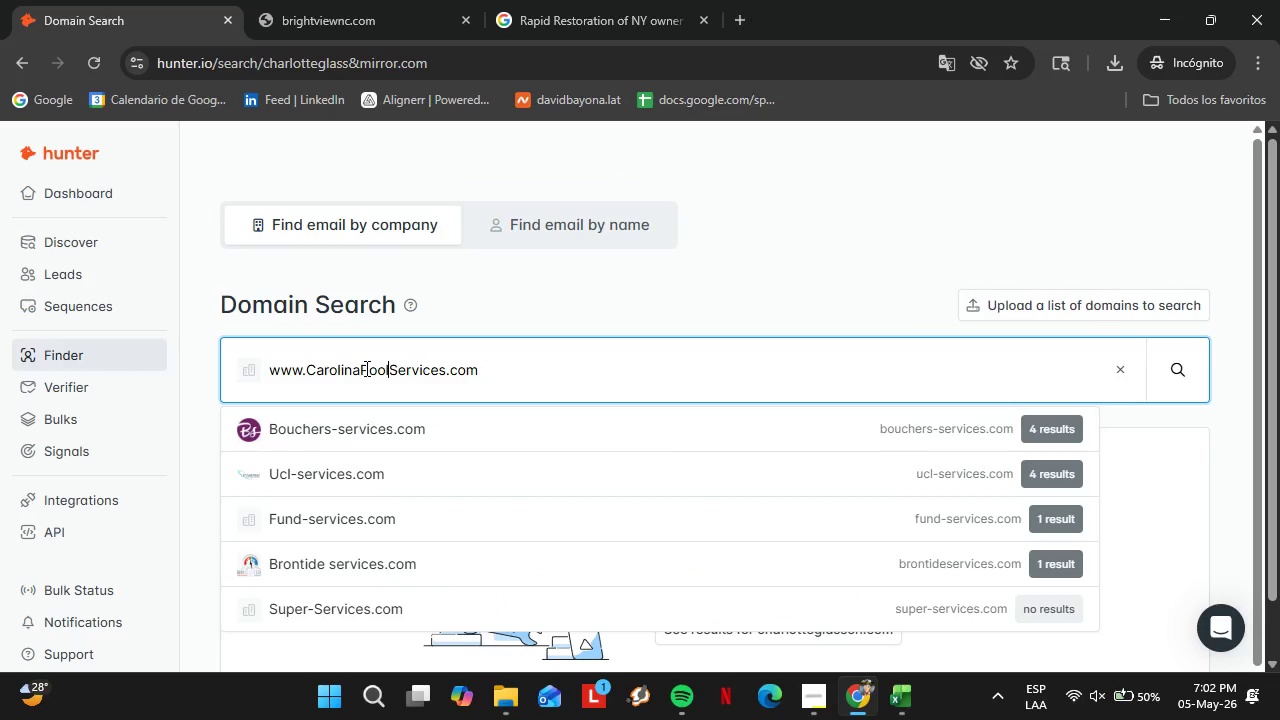 
key(Backspace)
 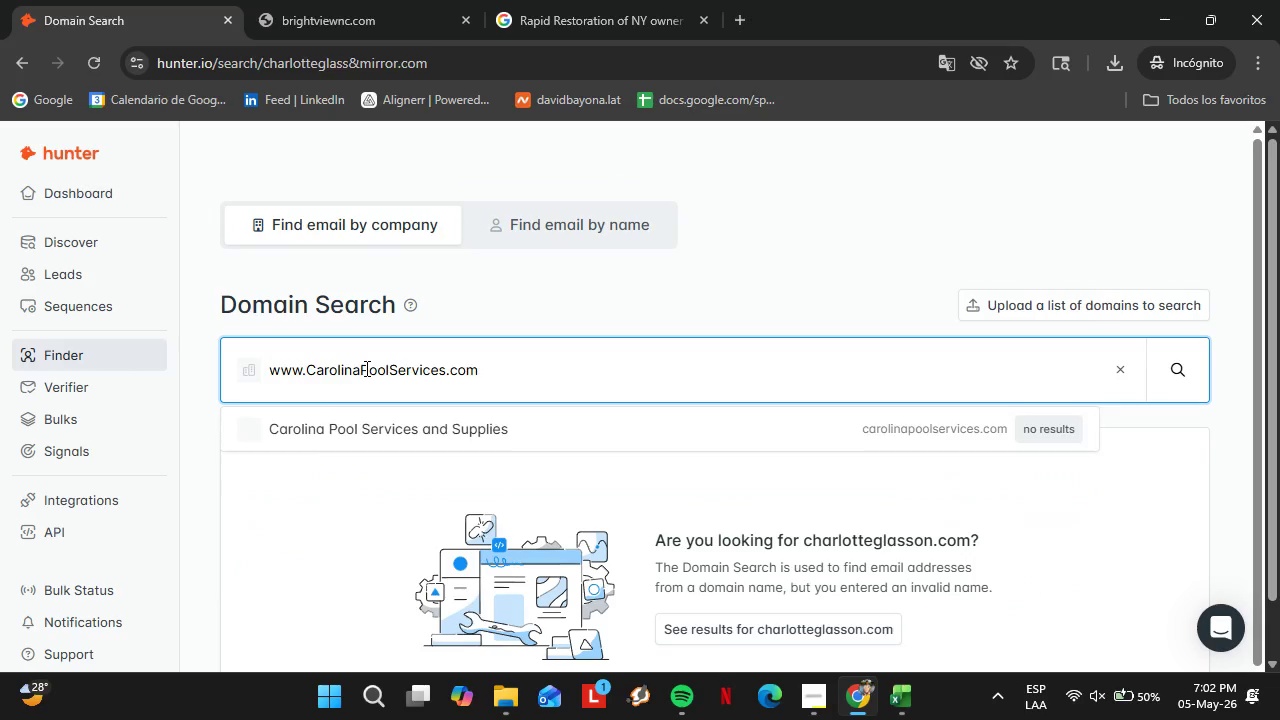 
key(Enter)
 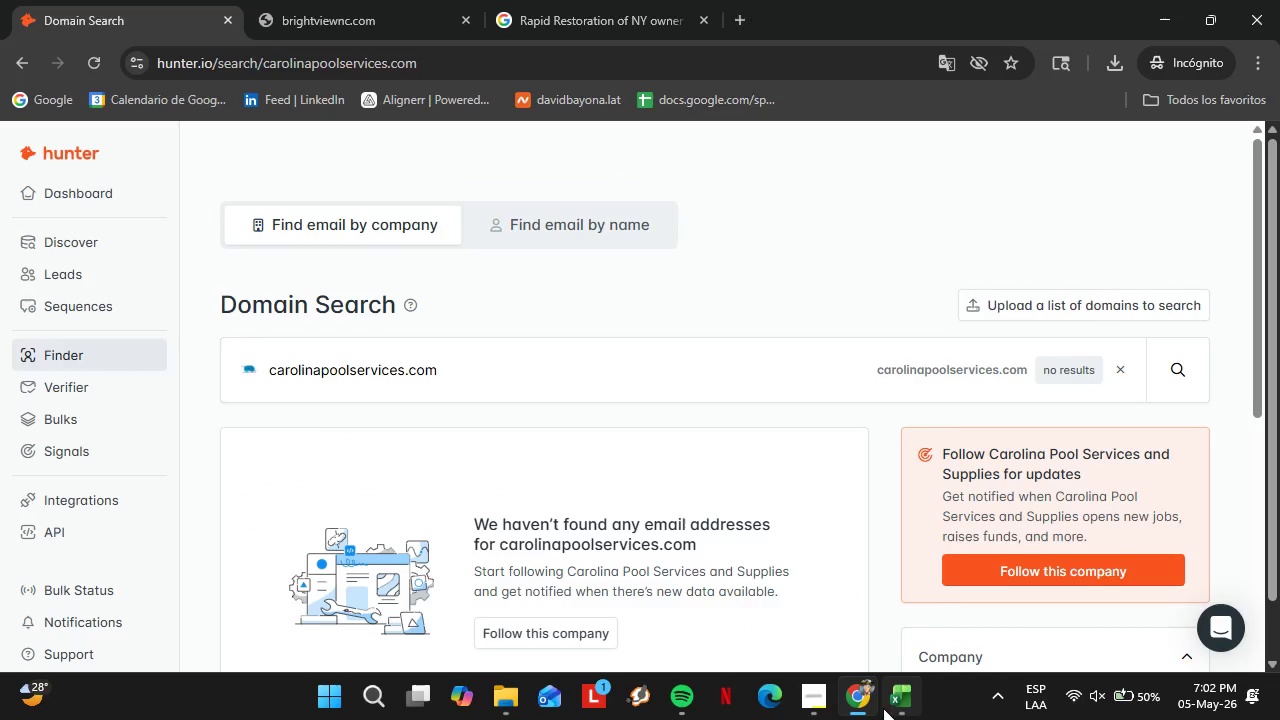 
left_click([882, 717])
 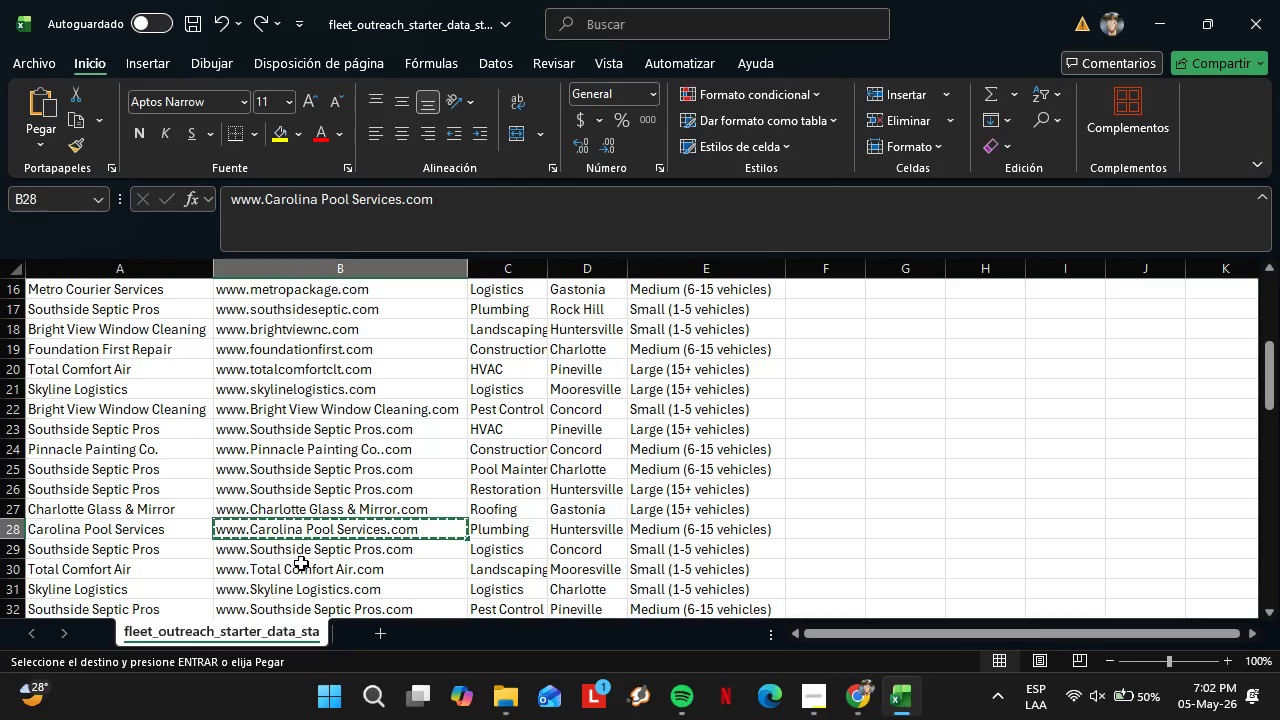 
left_click([293, 556])
 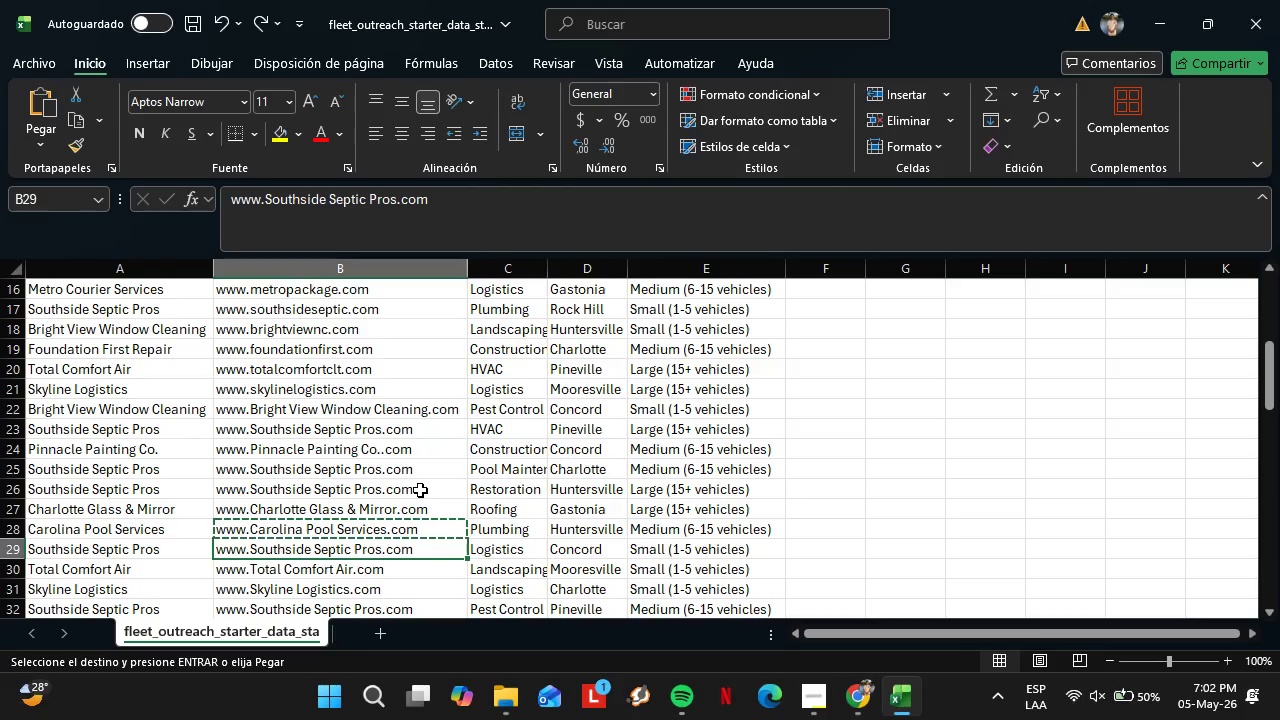 
scroll: coordinate [420, 489], scroll_direction: down, amount: 2.0
 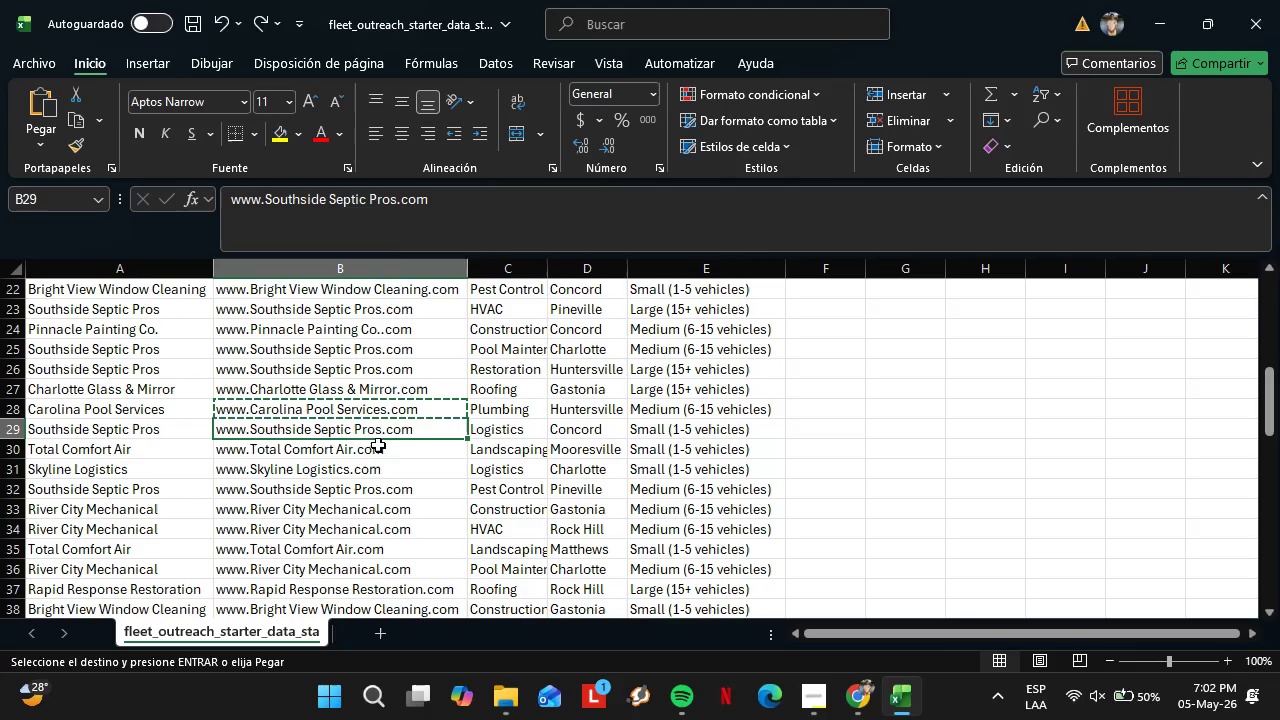 
left_click([369, 451])
 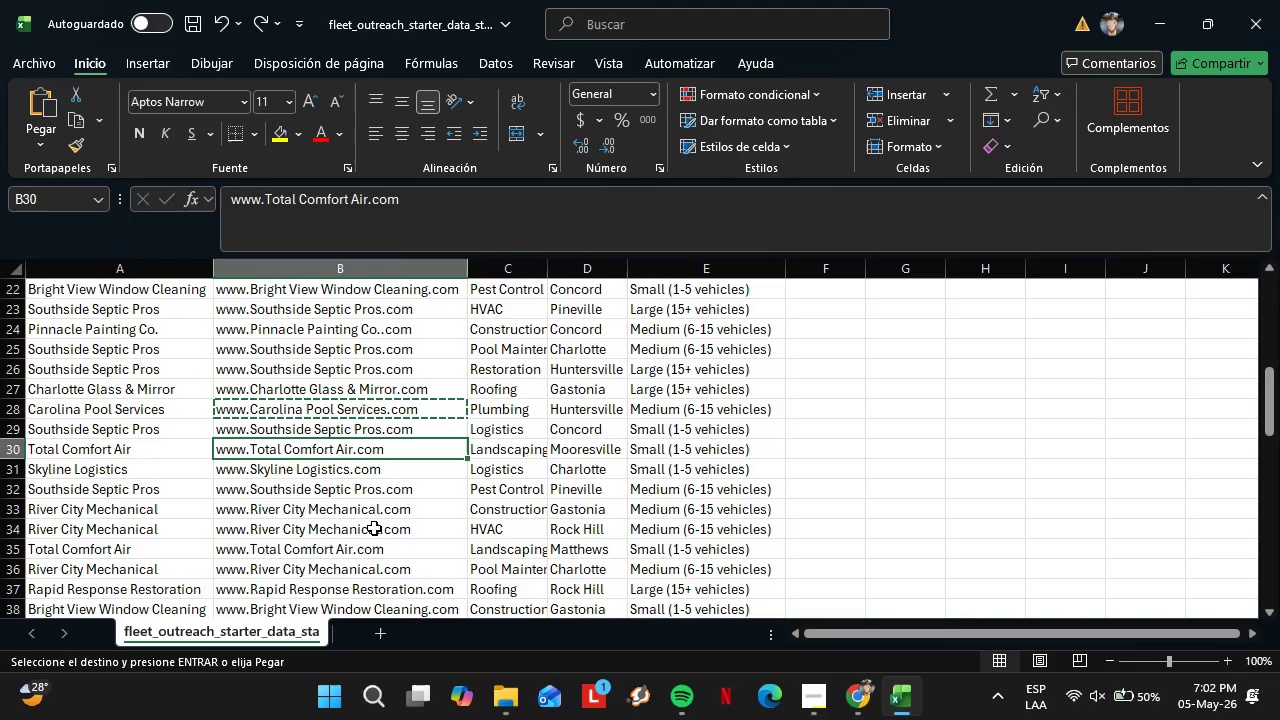 
scroll: coordinate [401, 457], scroll_direction: down, amount: 7.0
 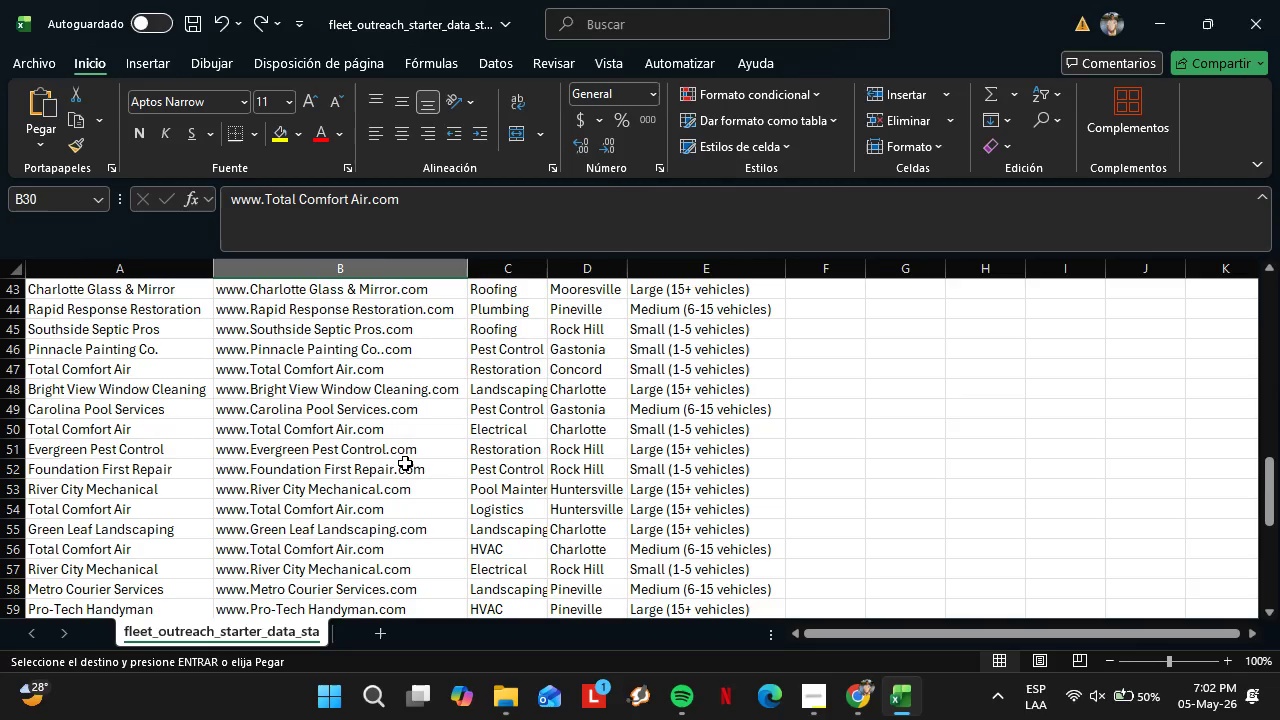 
scroll: coordinate [411, 458], scroll_direction: up, amount: 14.0
 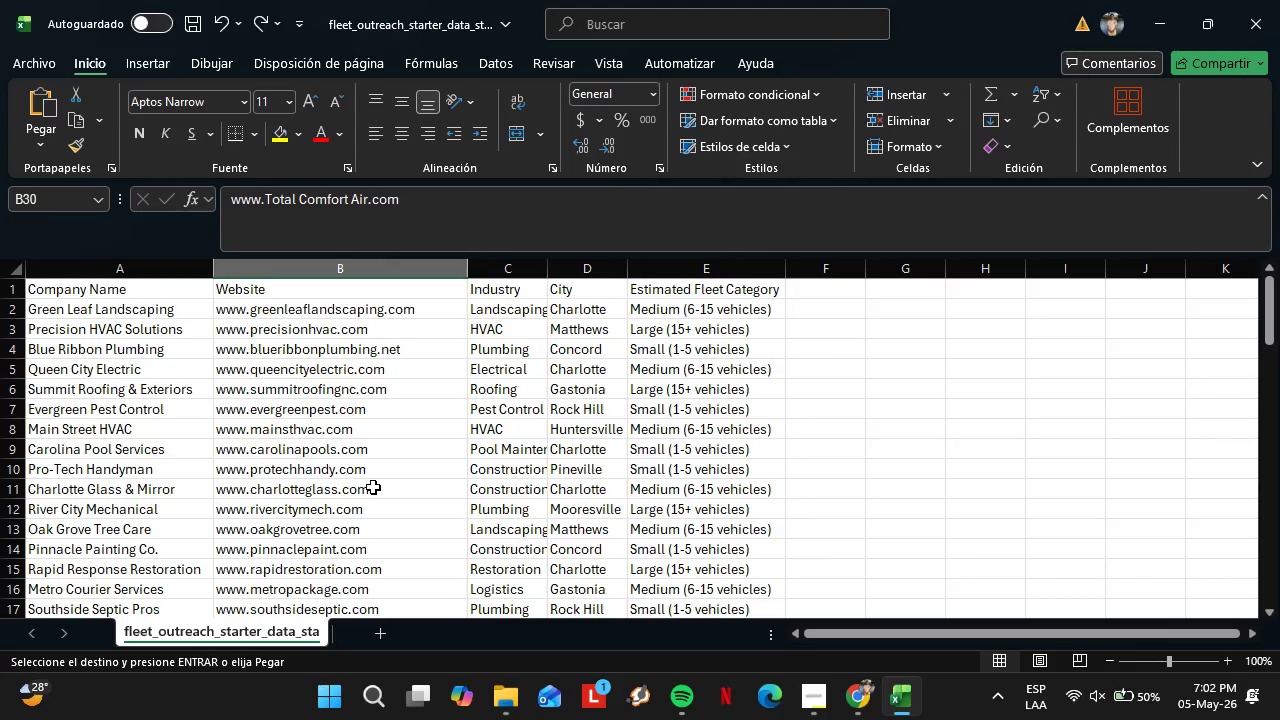 
scroll: coordinate [305, 491], scroll_direction: down, amount: 9.0
 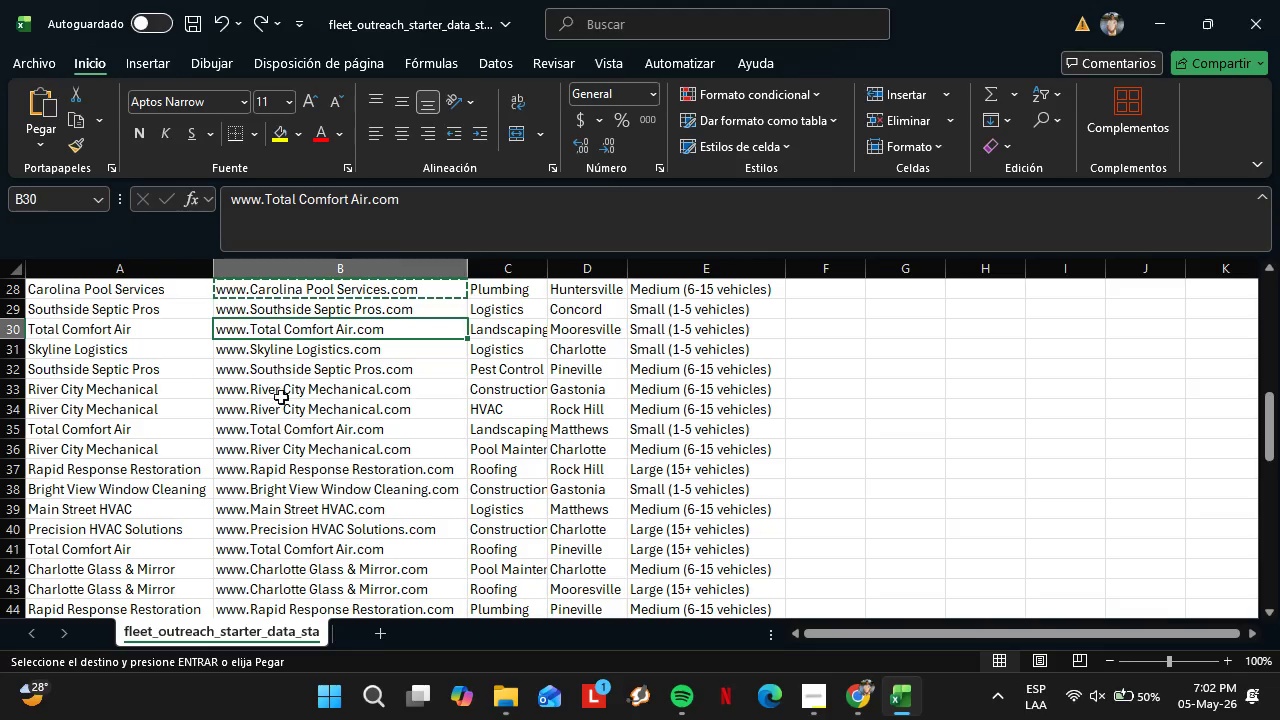 
scroll: coordinate [330, 391], scroll_direction: up, amount: 6.0
 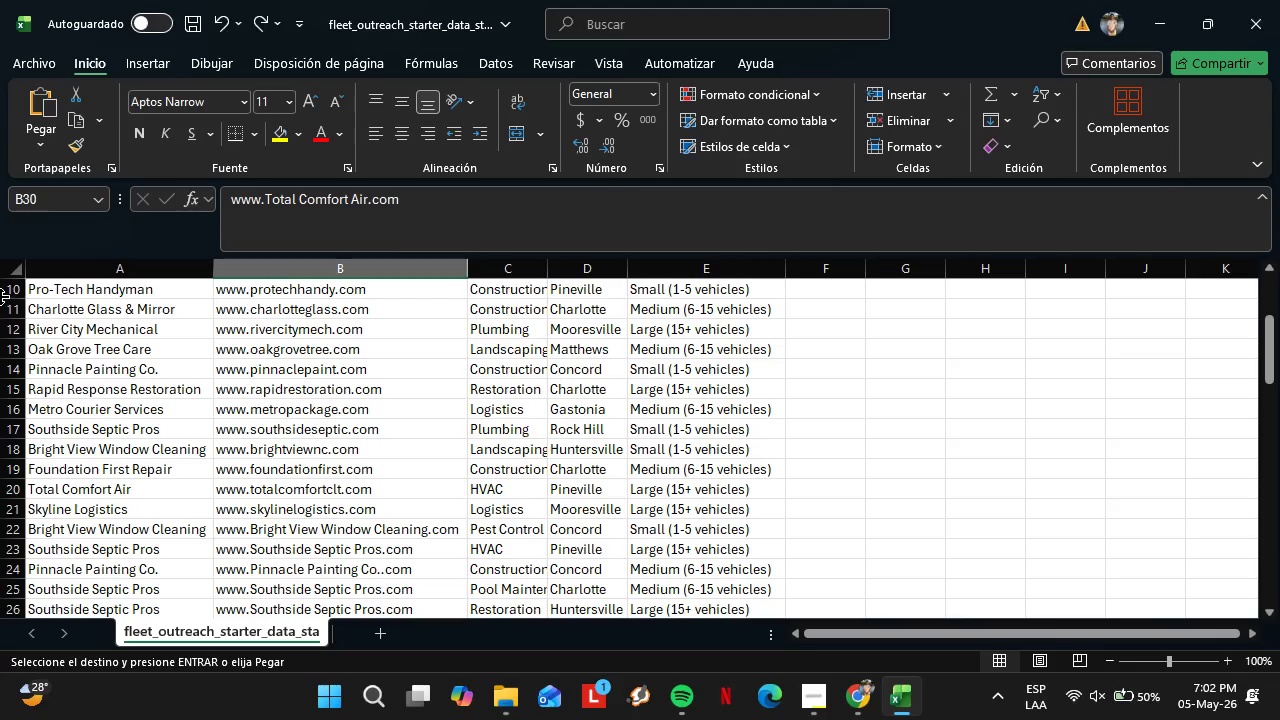 
left_click([26, 274])
 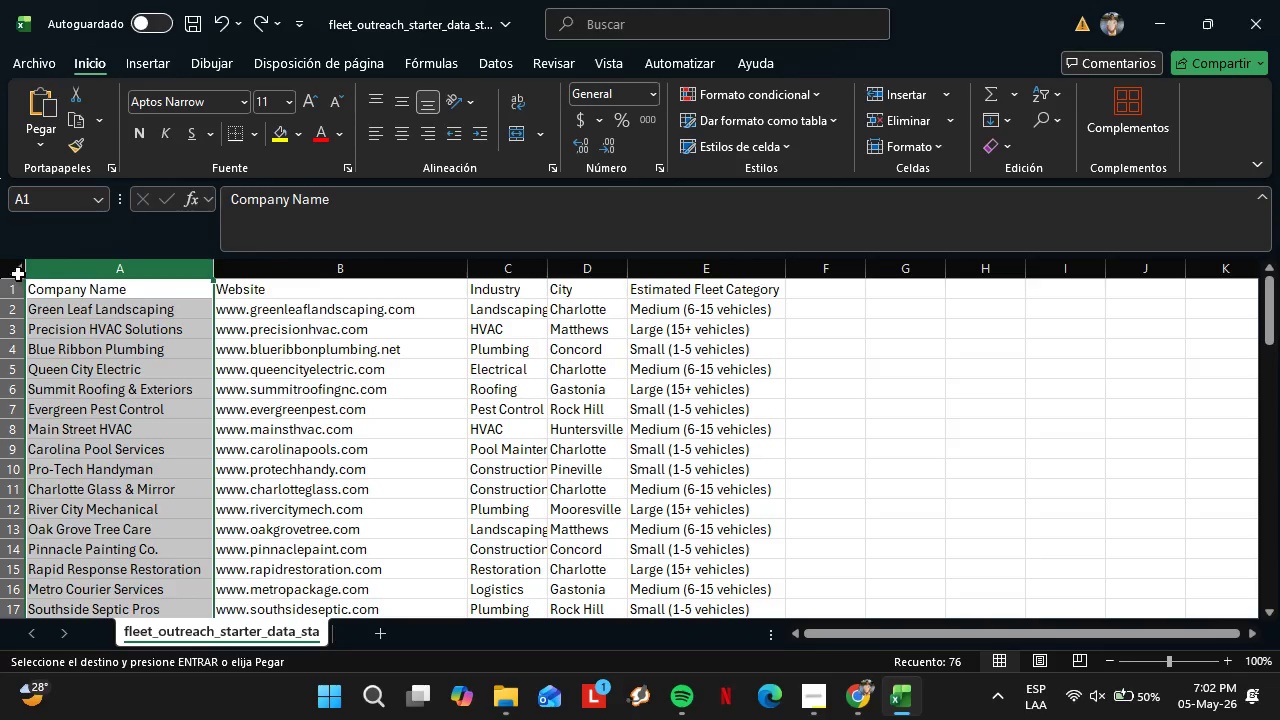 
scroll: coordinate [54, 312], scroll_direction: up, amount: 4.0
 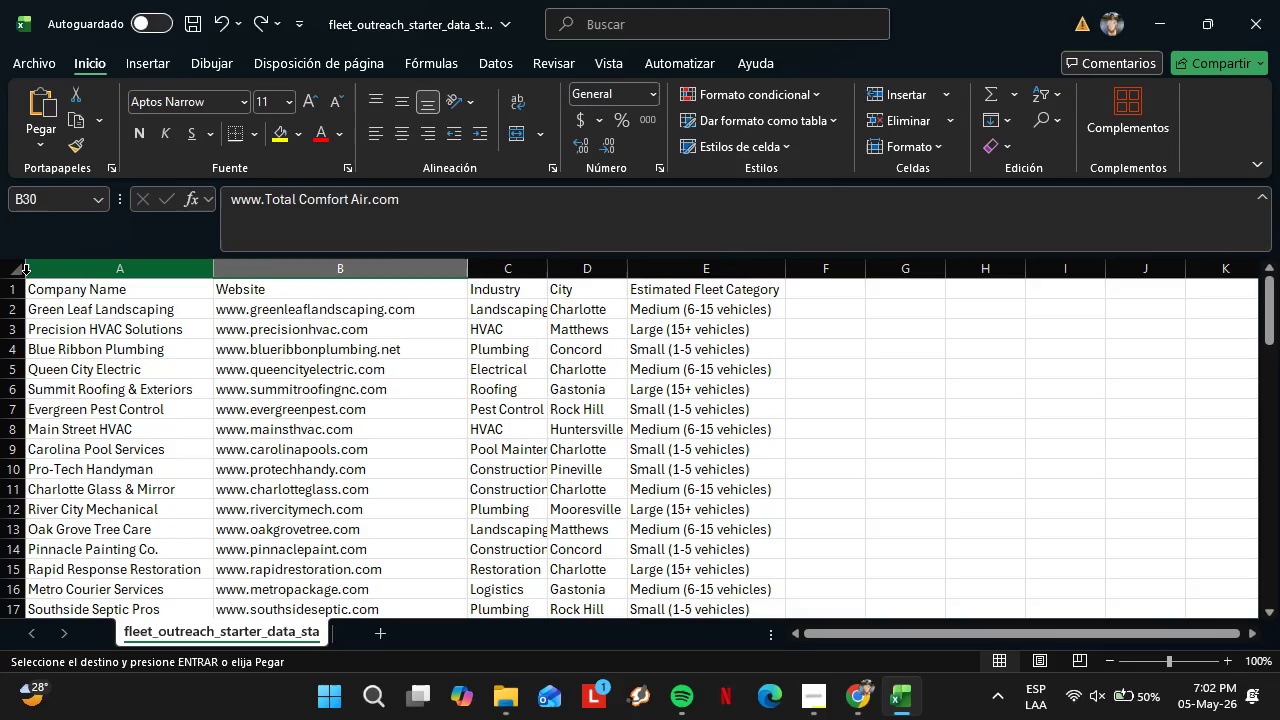 
left_click([18, 274])
 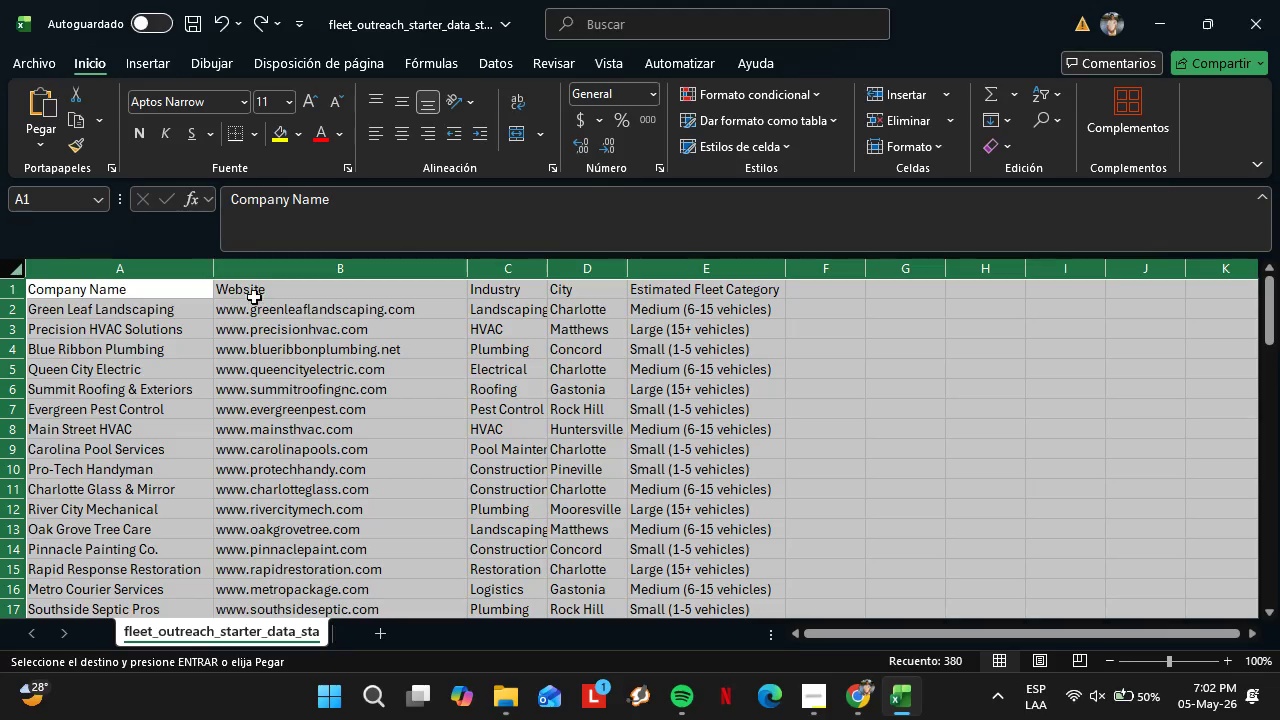 
right_click([273, 296])
 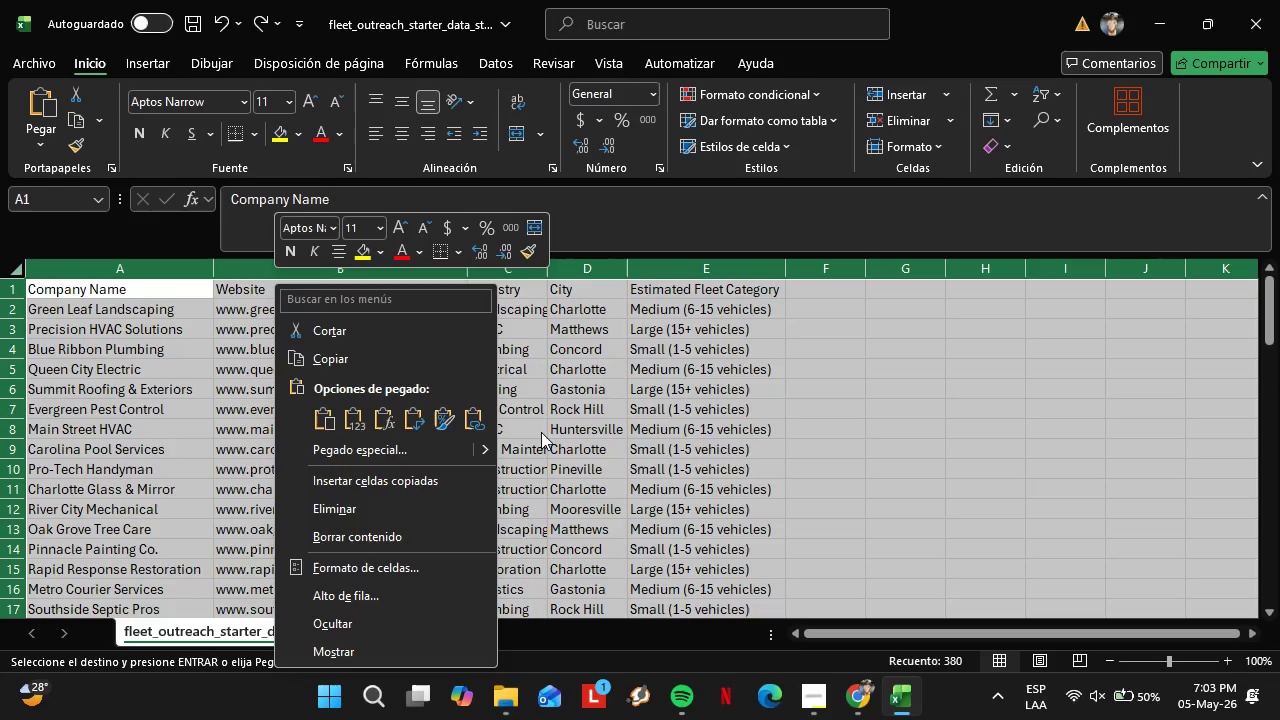 
left_click([545, 363])
 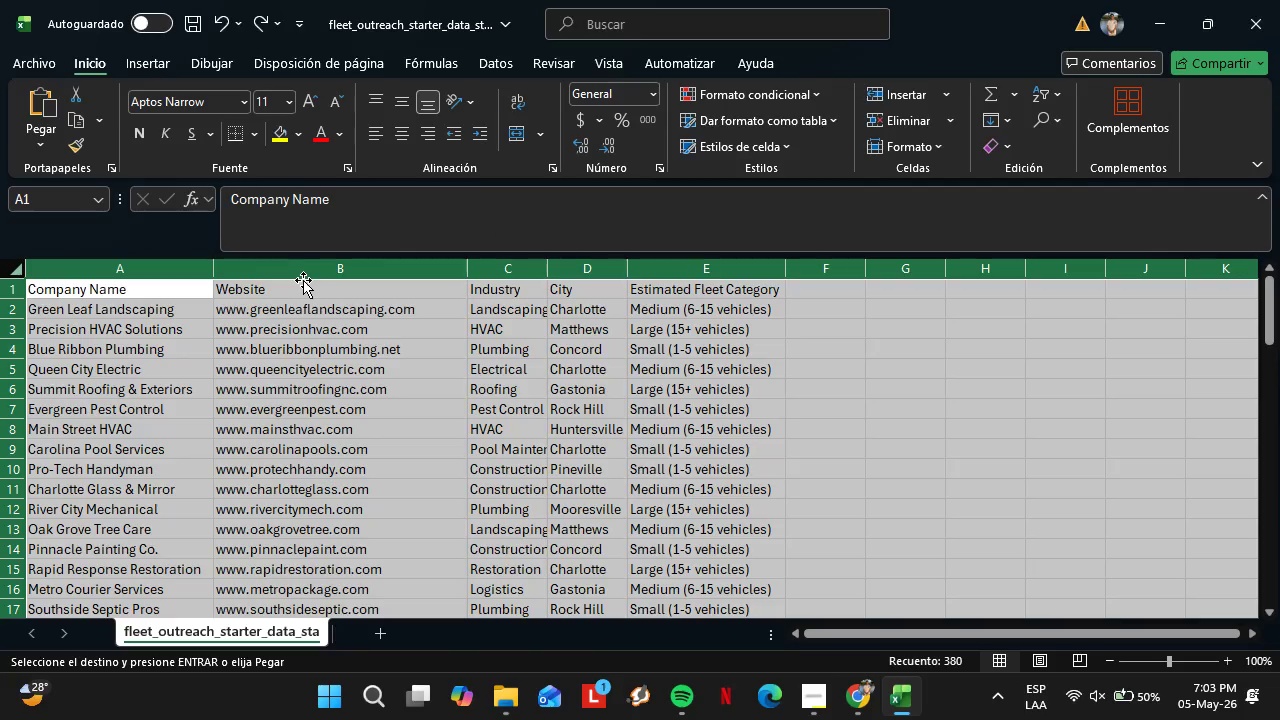 
left_click([290, 271])
 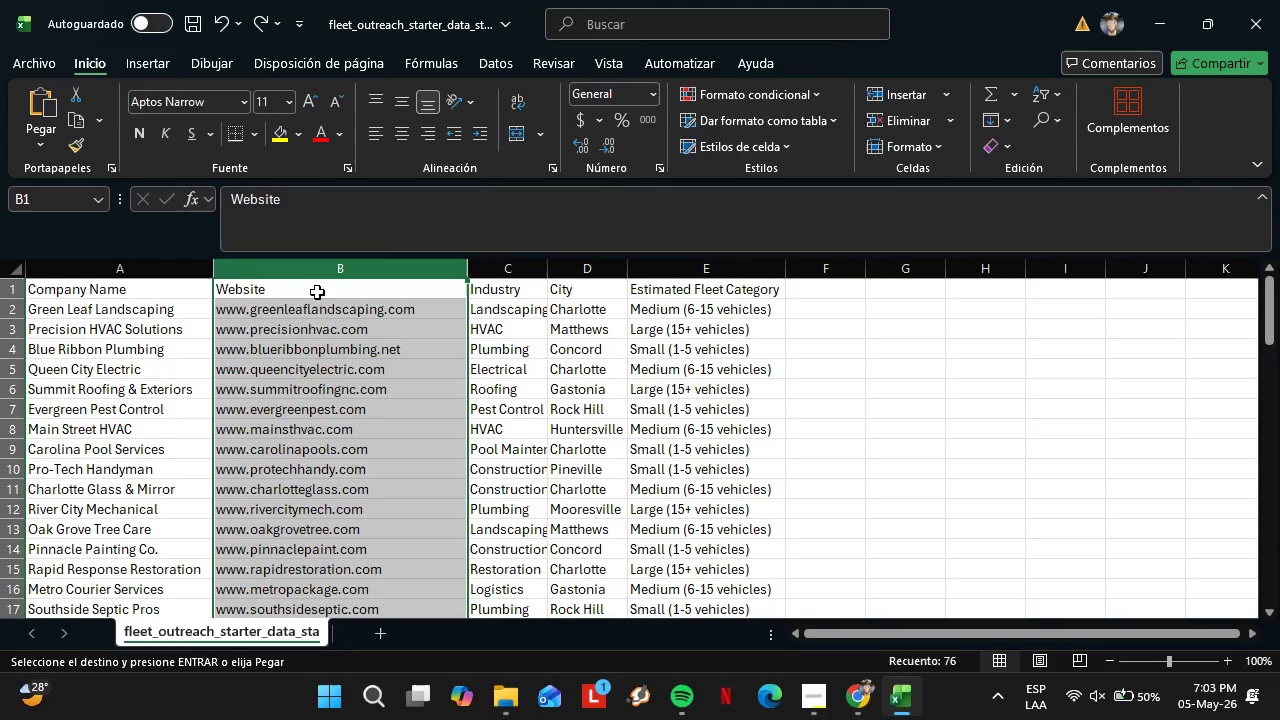 
right_click([320, 322])
 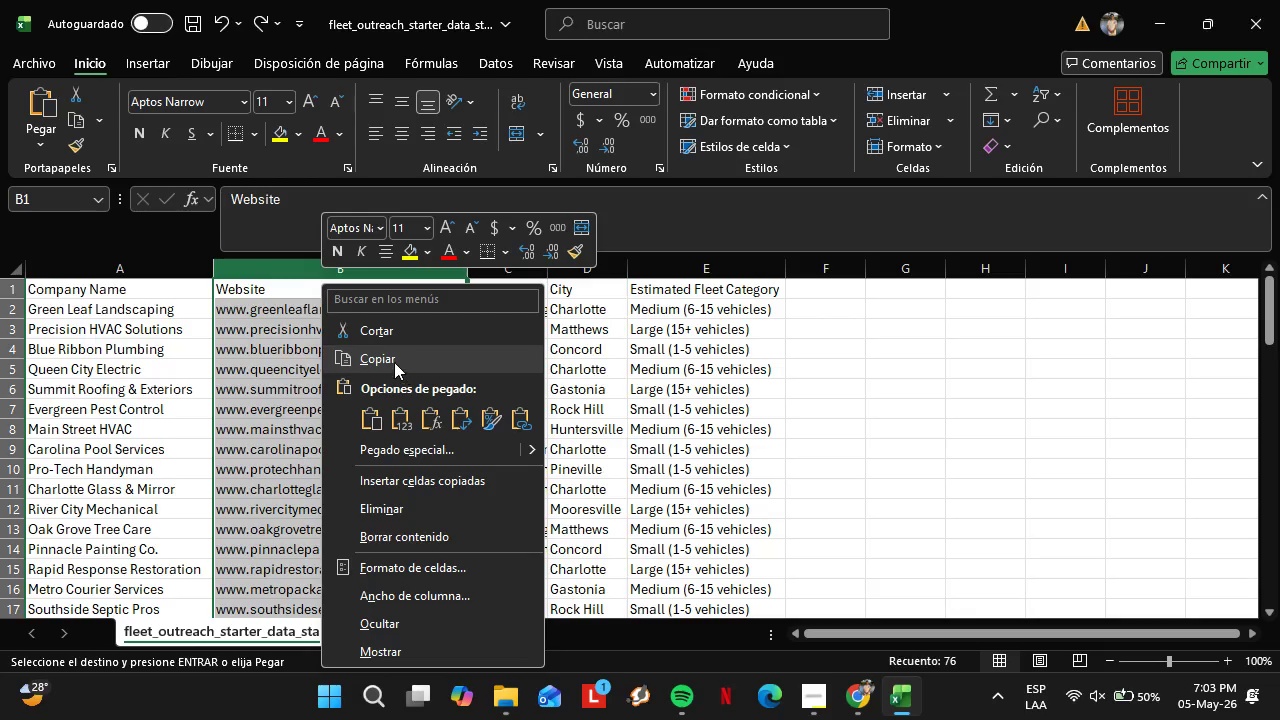 
left_click([391, 361])
 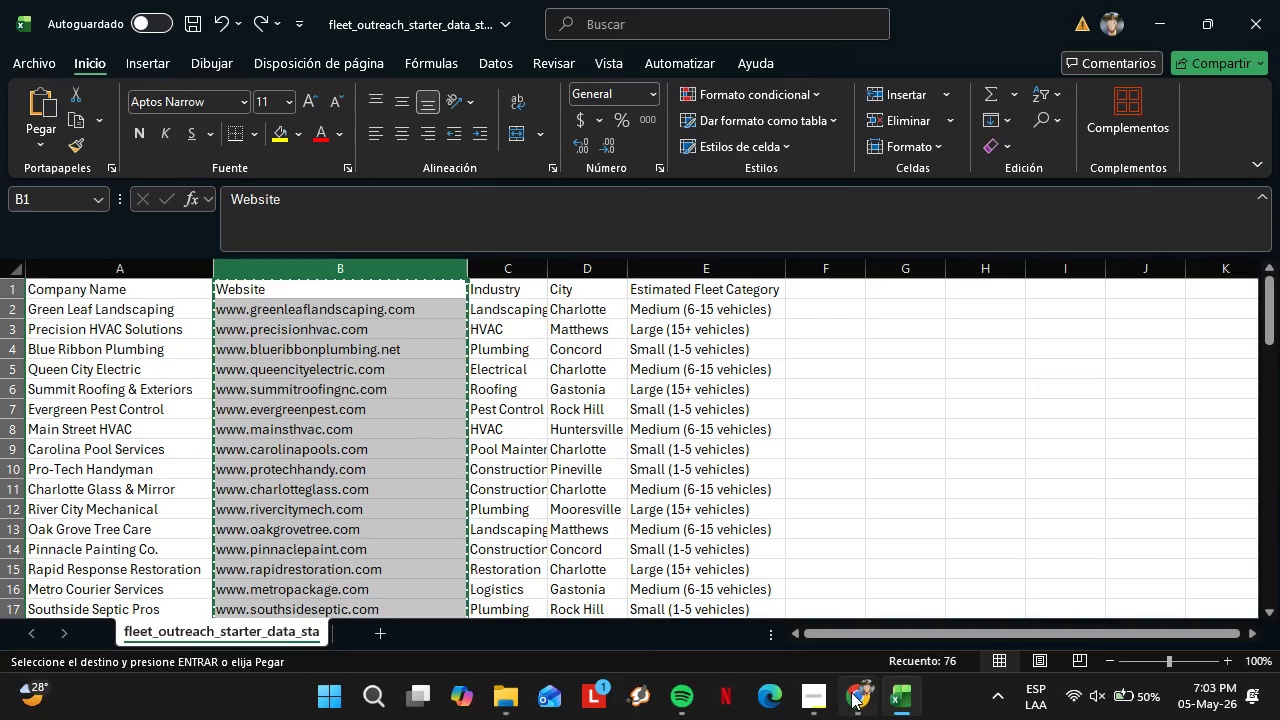 
left_click([853, 699])
 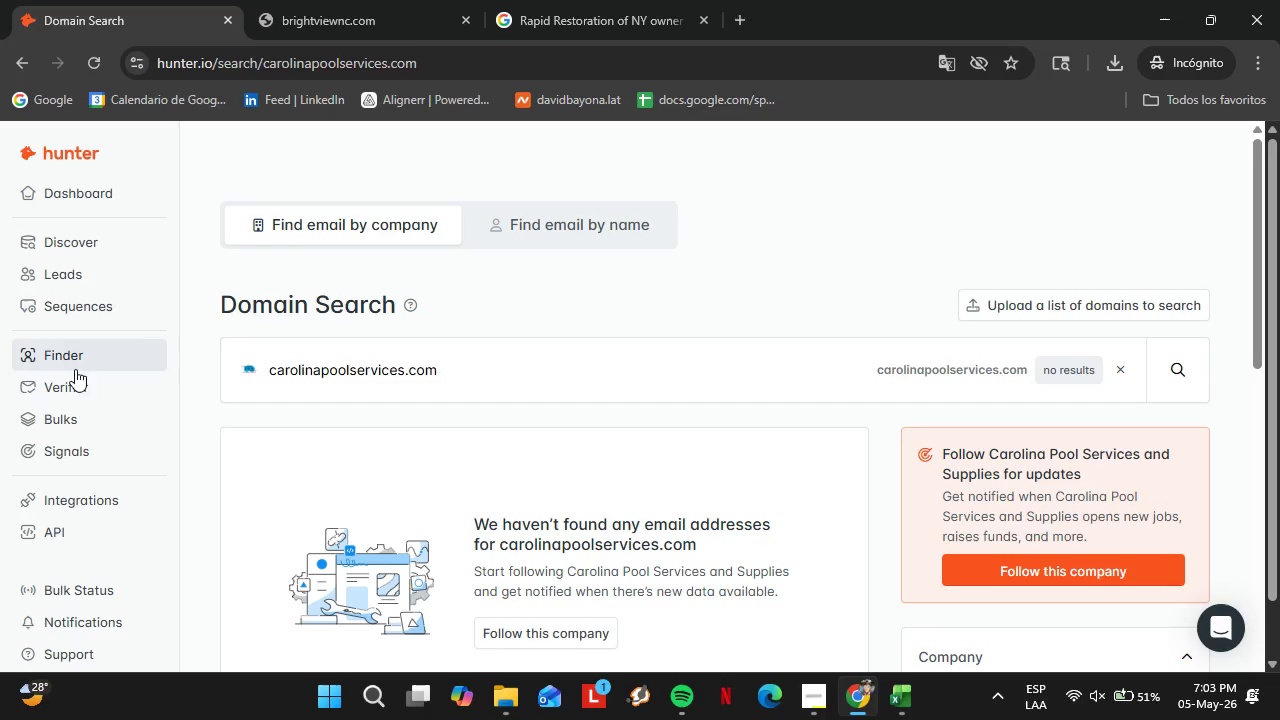 
left_click([90, 421])
 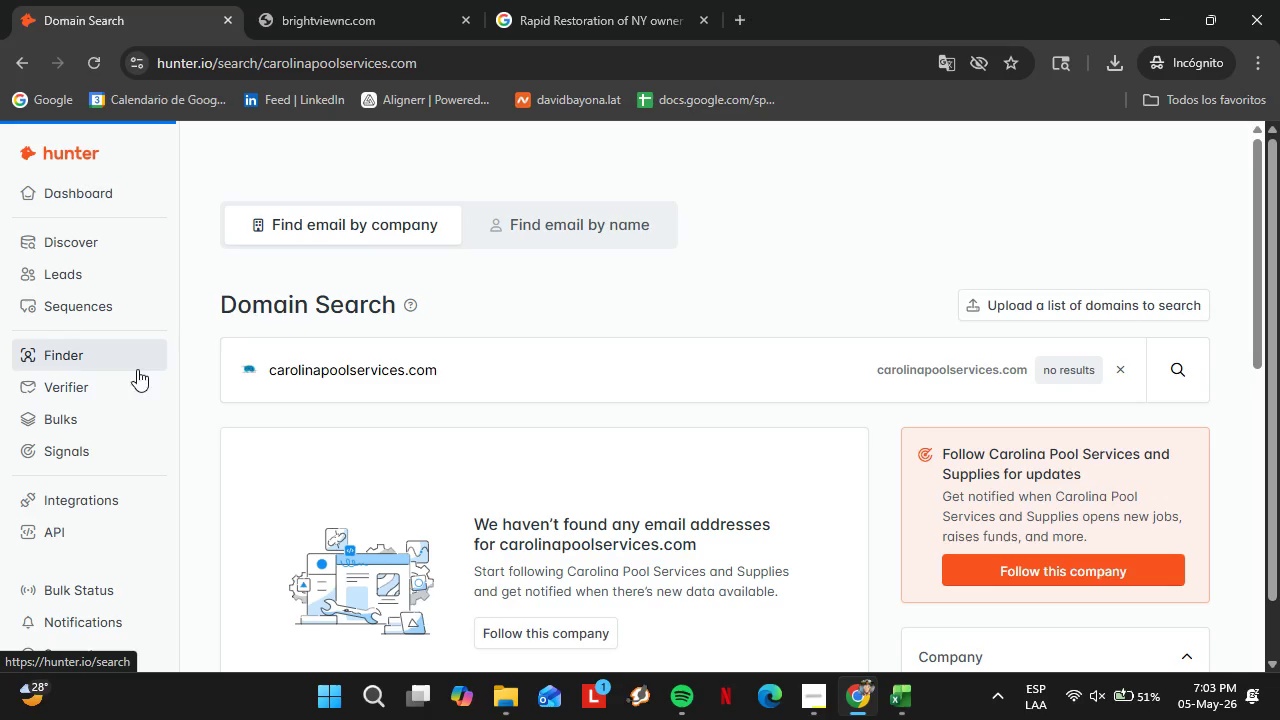 
wait(5.73)
 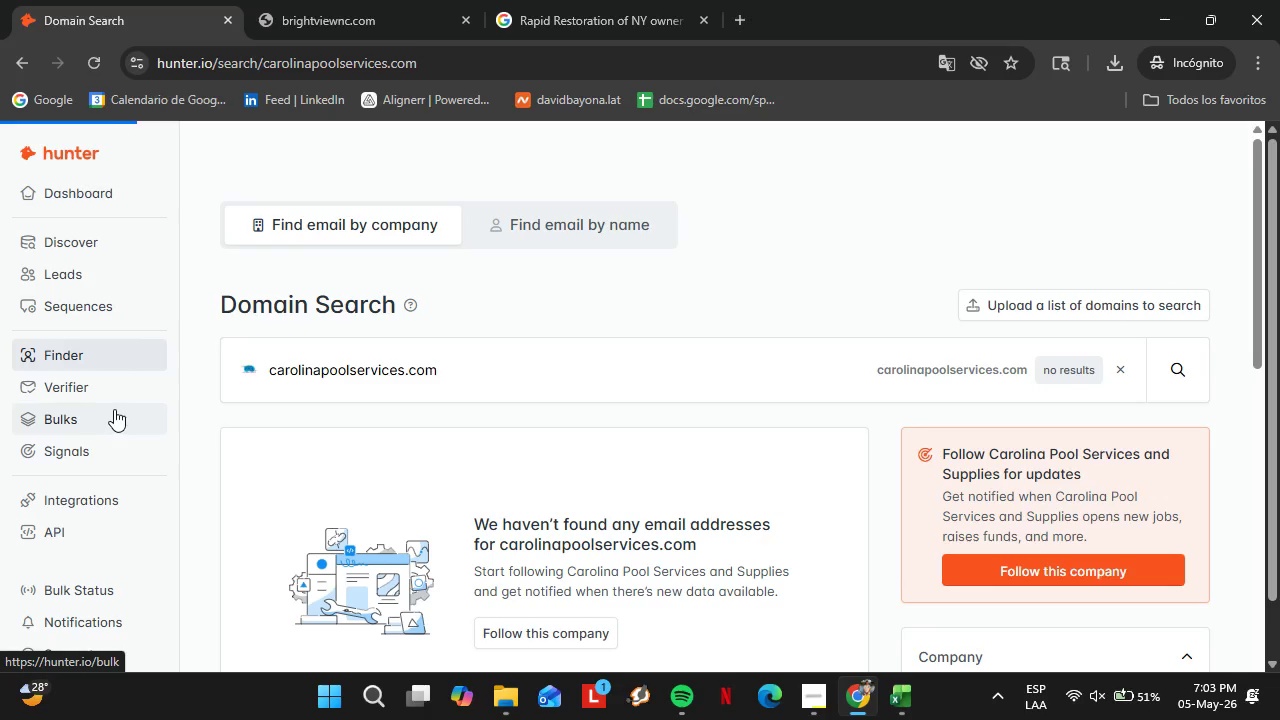 
left_click([1029, 304])
 